 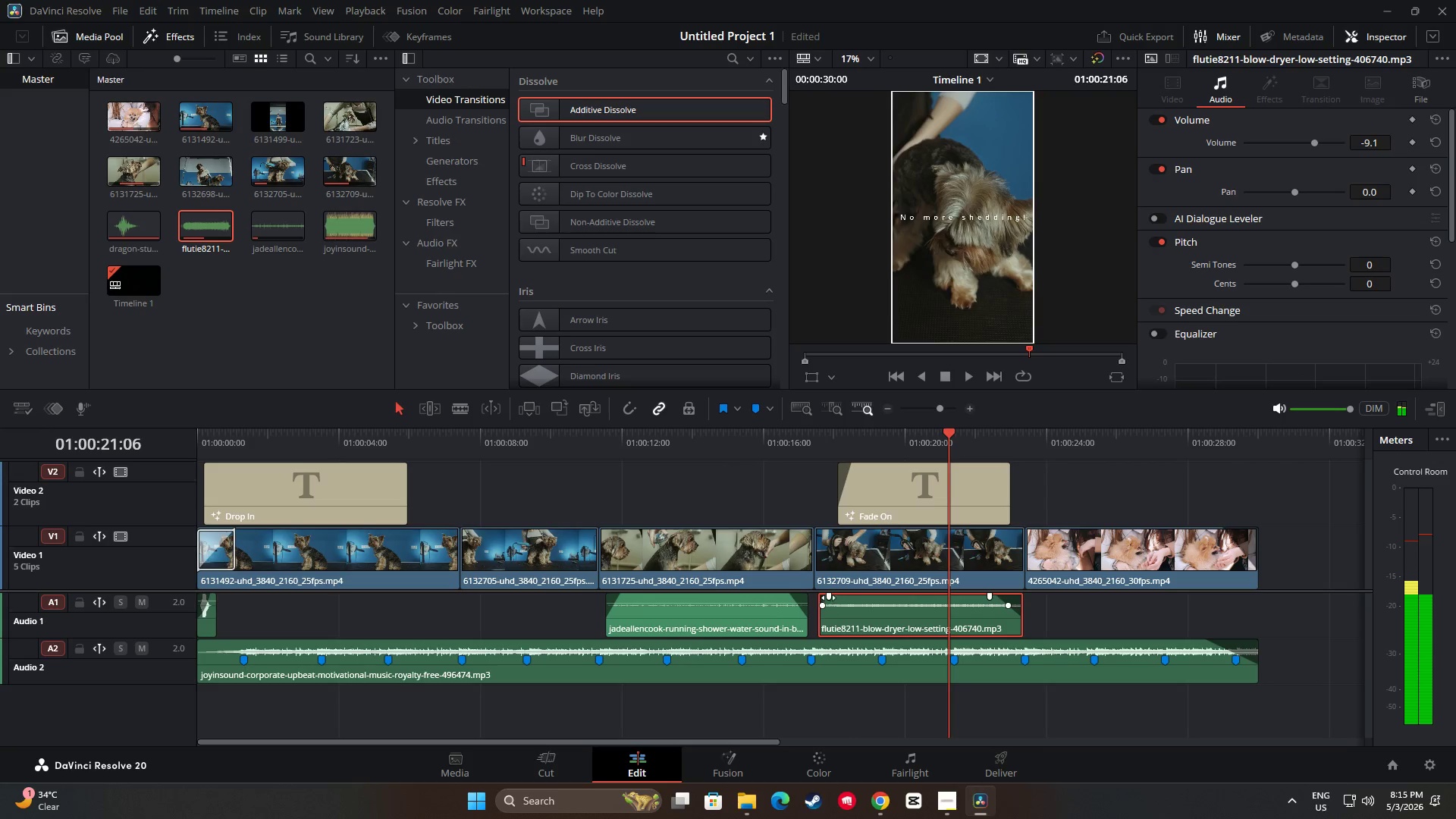 
left_click_drag(start_coordinate=[943, 435], to_coordinate=[776, 438])
 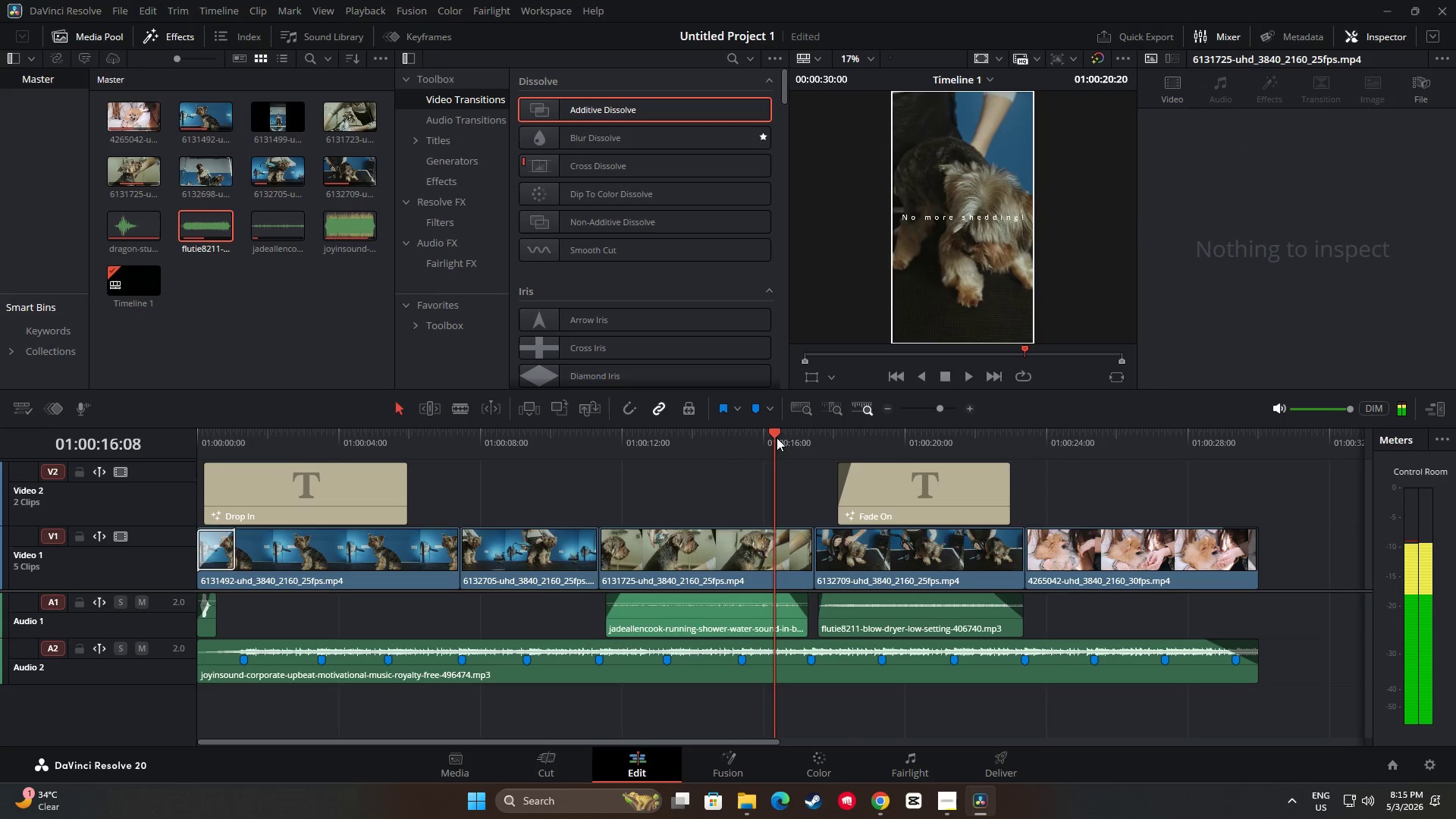 
key(Space)
 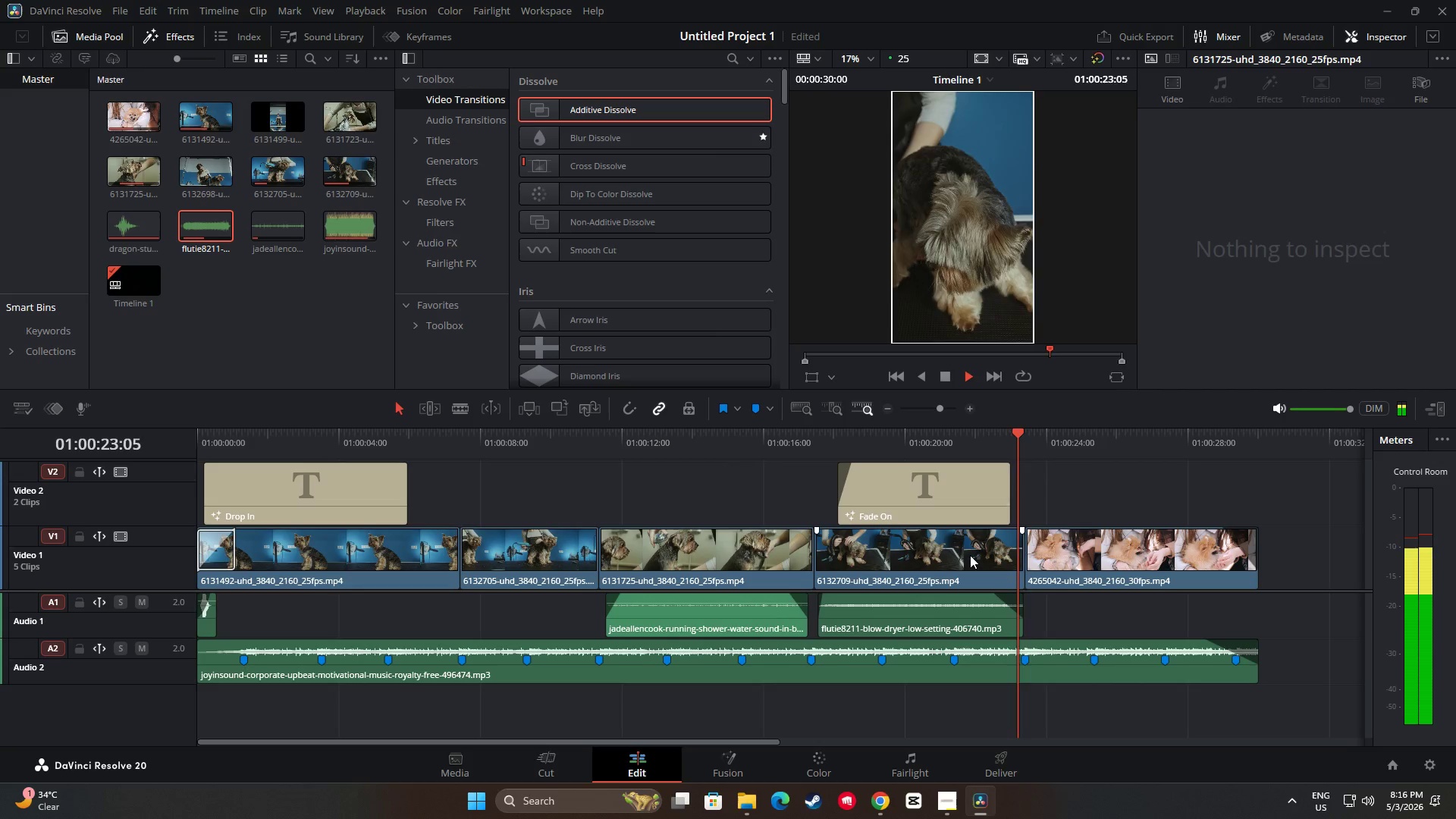 
wait(12.23)
 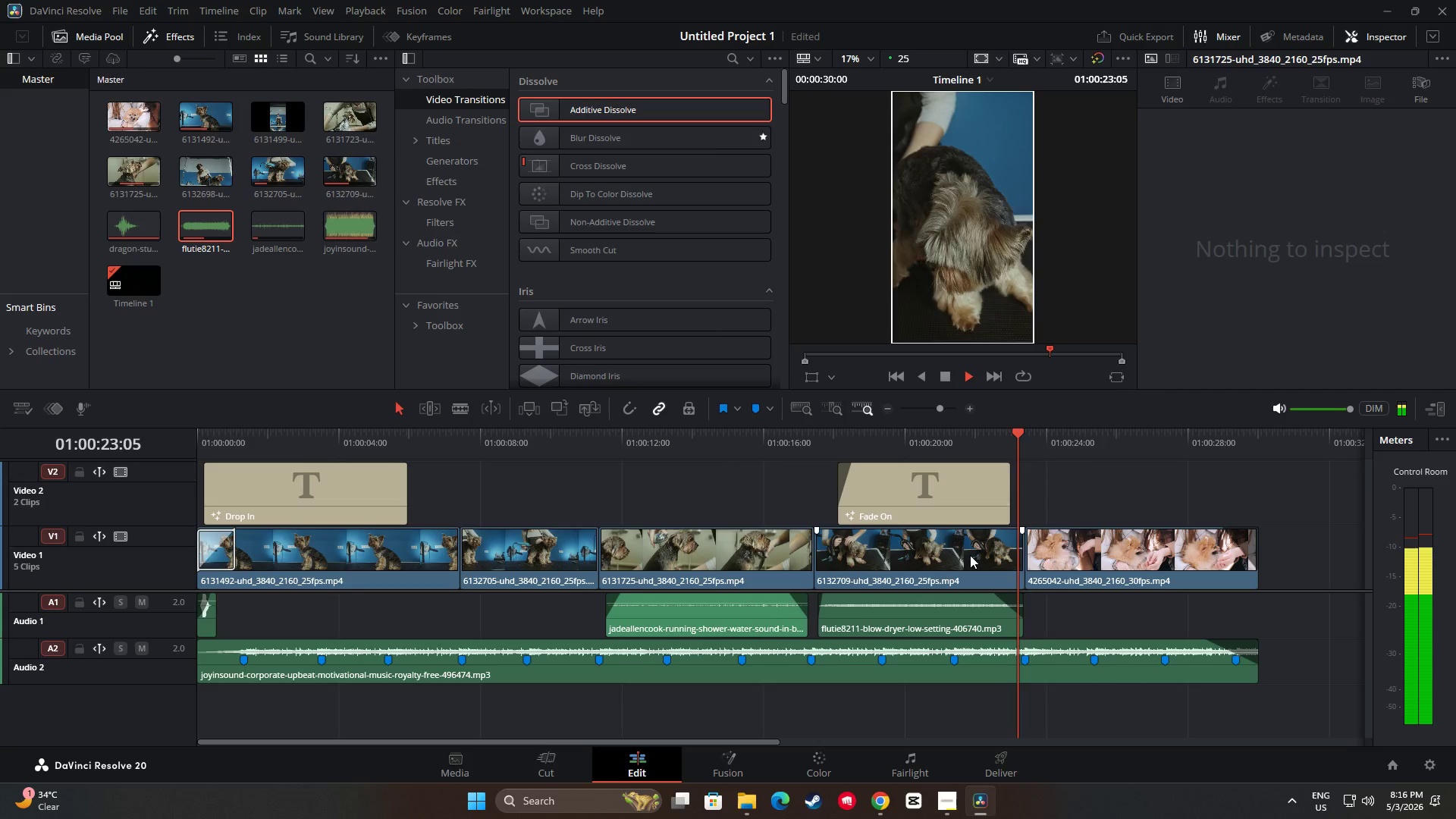 
key(Space)
 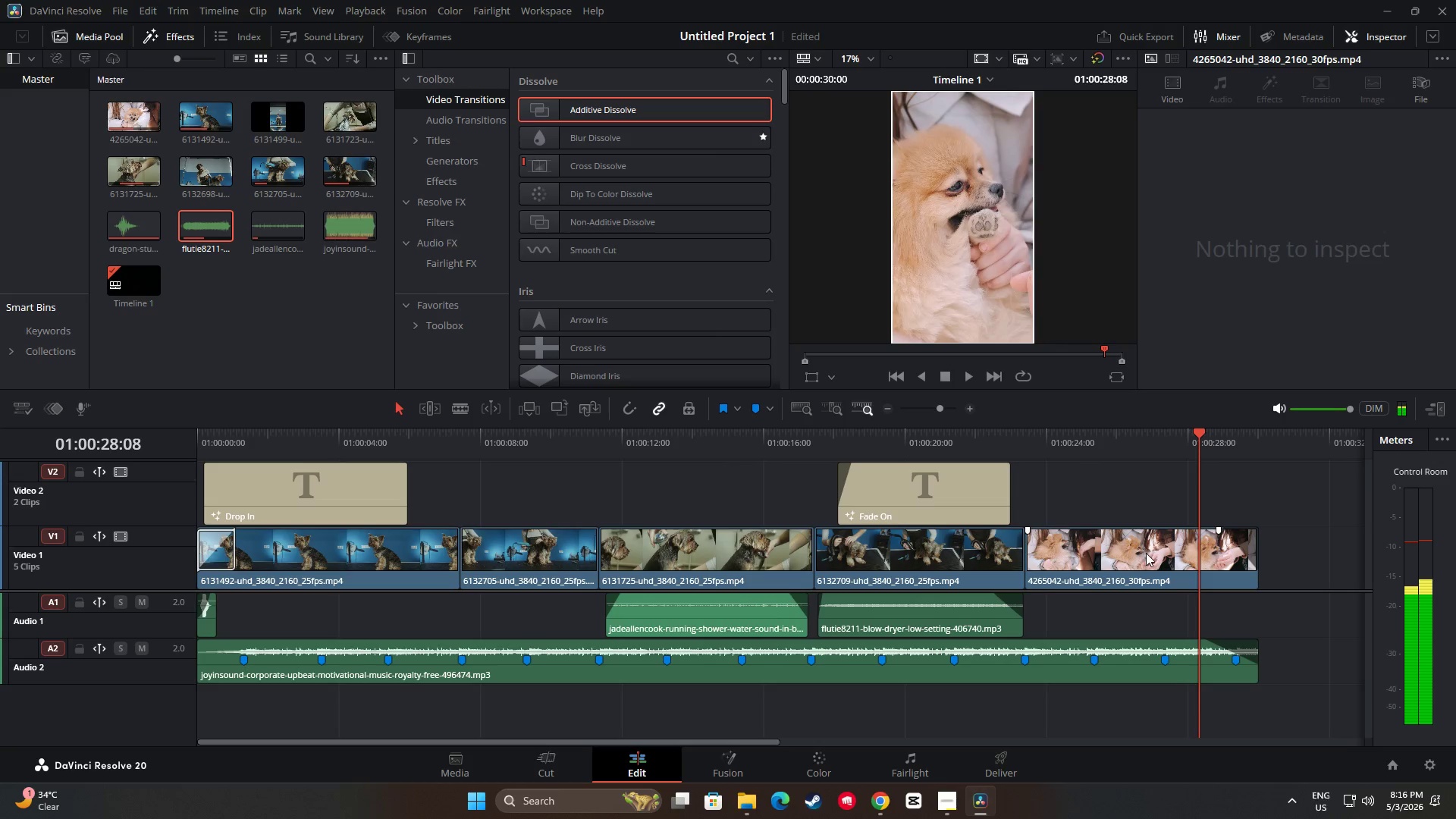 
key(Space)
 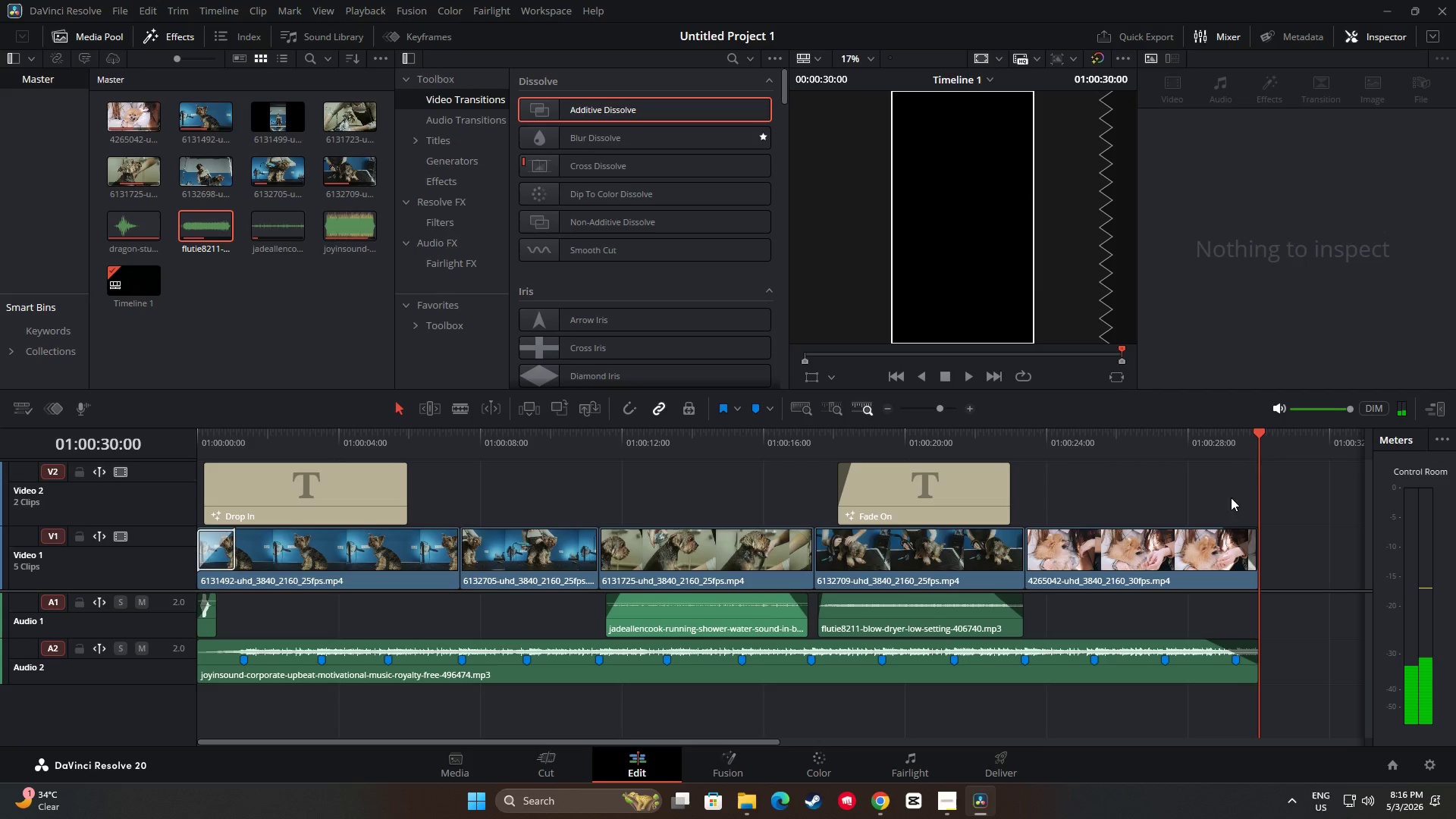 
left_click([1175, 548])
 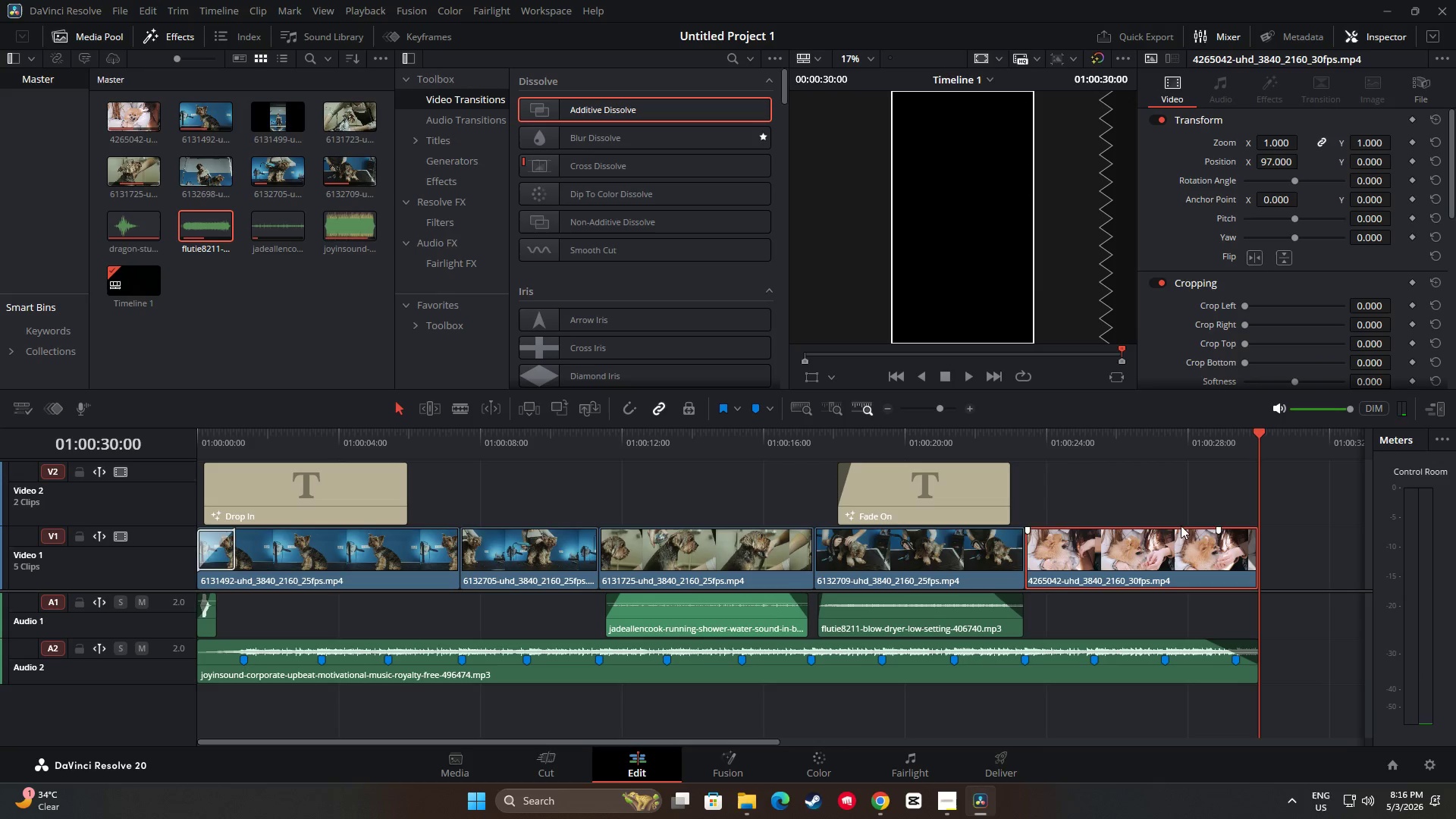 
left_click_drag(start_coordinate=[1258, 431], to_coordinate=[1083, 455])
 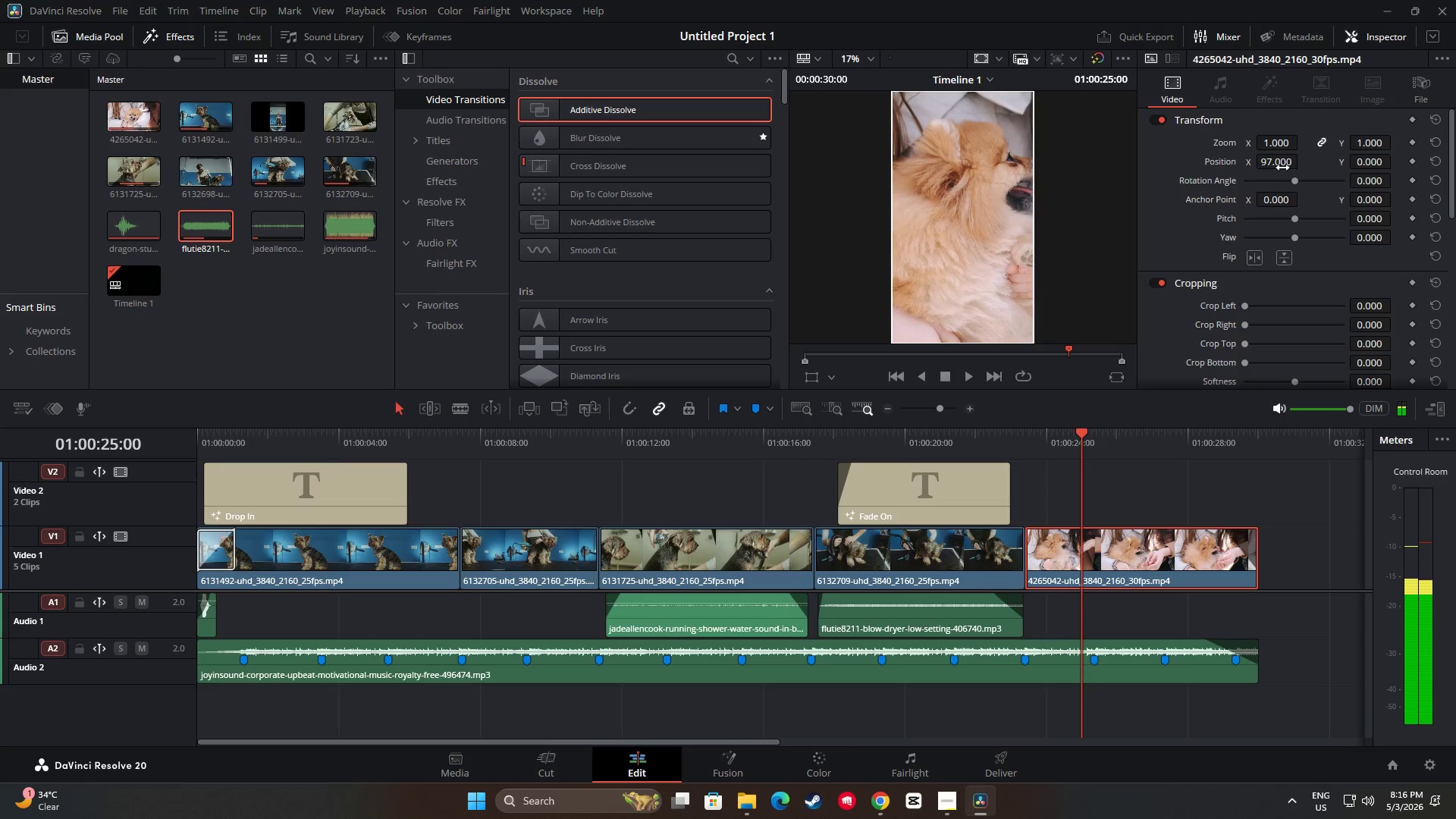 
left_click_drag(start_coordinate=[1282, 168], to_coordinate=[1259, 168])
 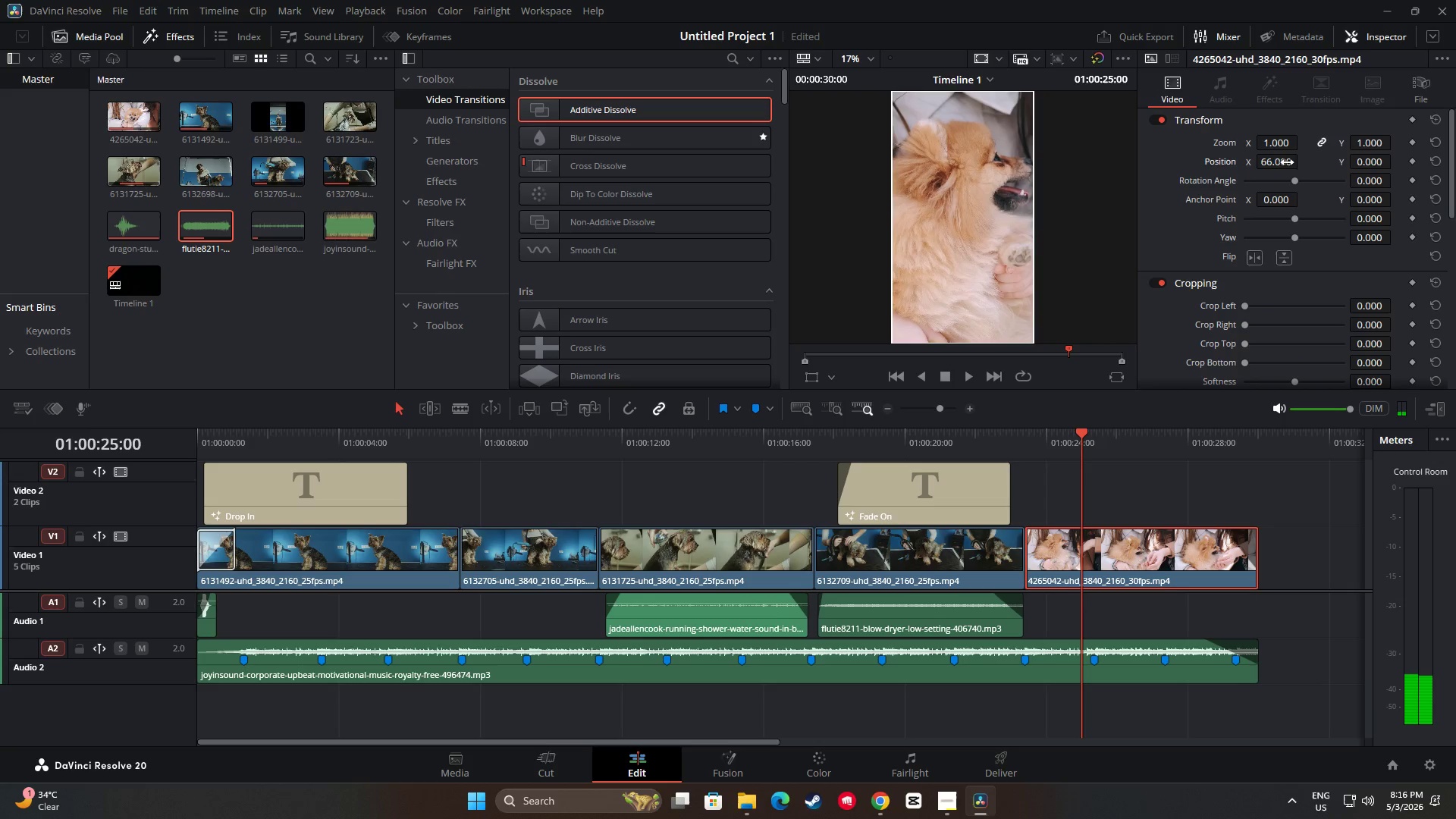 
left_click_drag(start_coordinate=[1286, 162], to_coordinate=[1282, 164])
 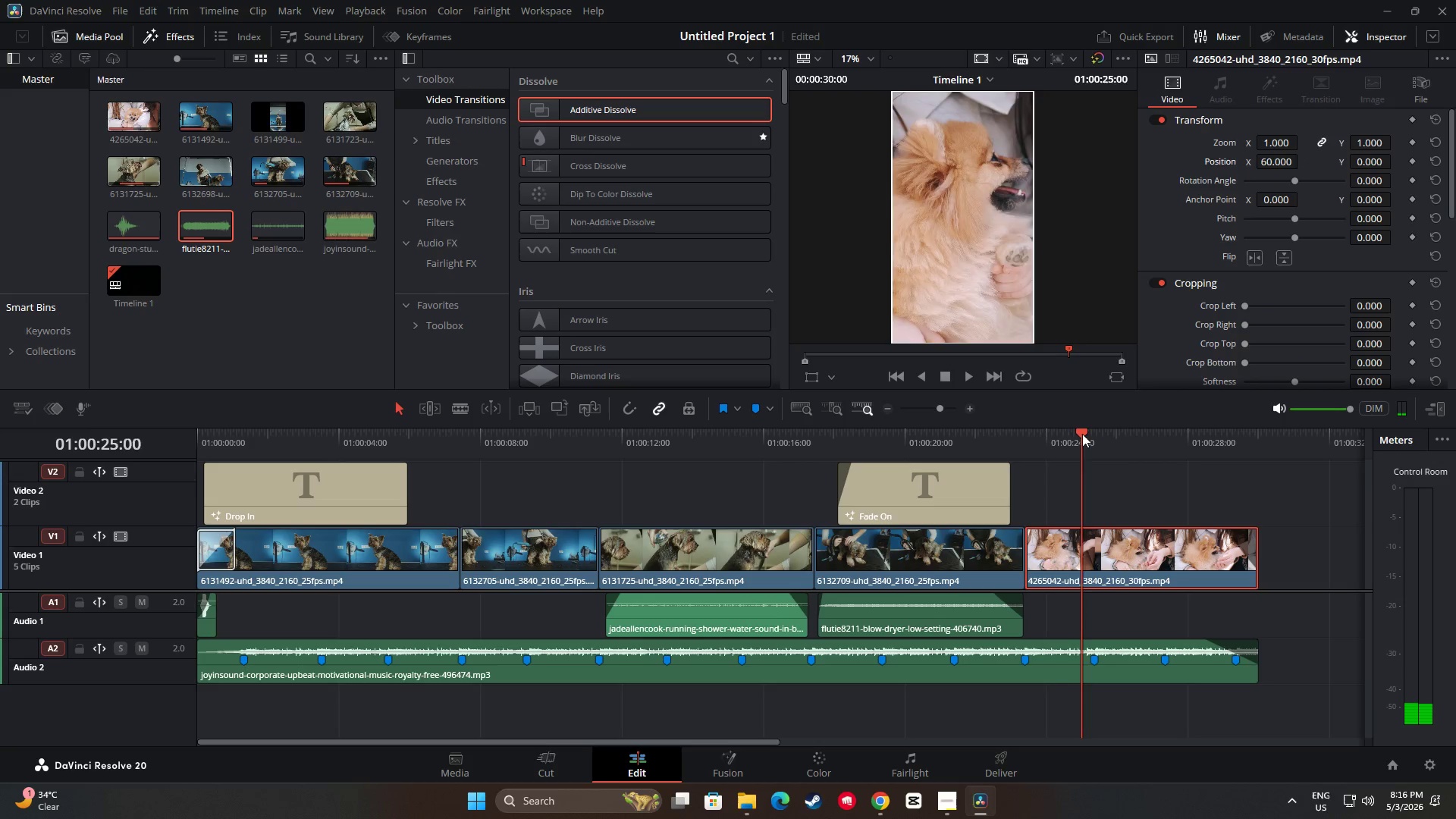 
left_click_drag(start_coordinate=[1081, 433], to_coordinate=[971, 438])
 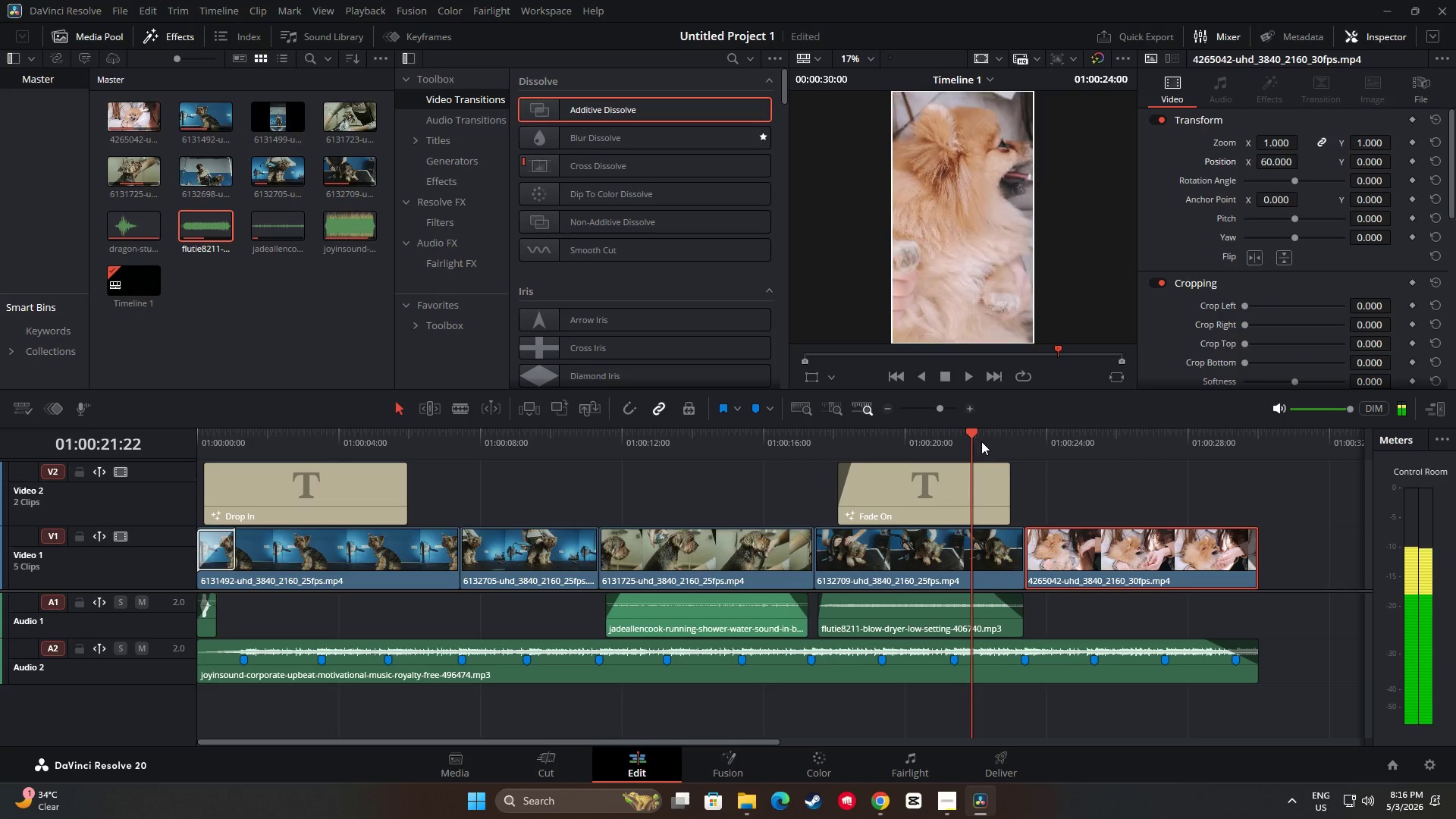 
key(Space)
 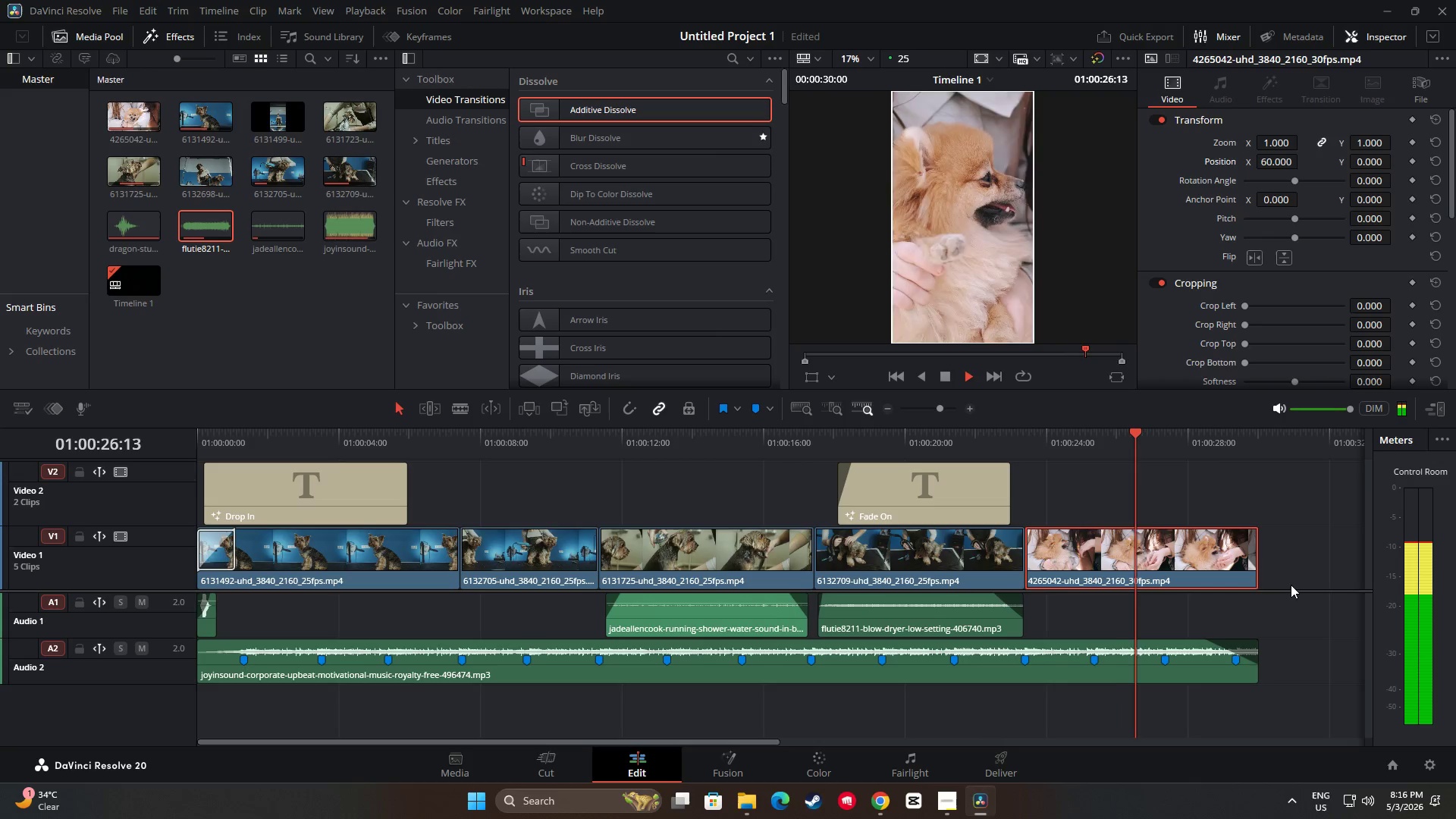 
wait(9.88)
 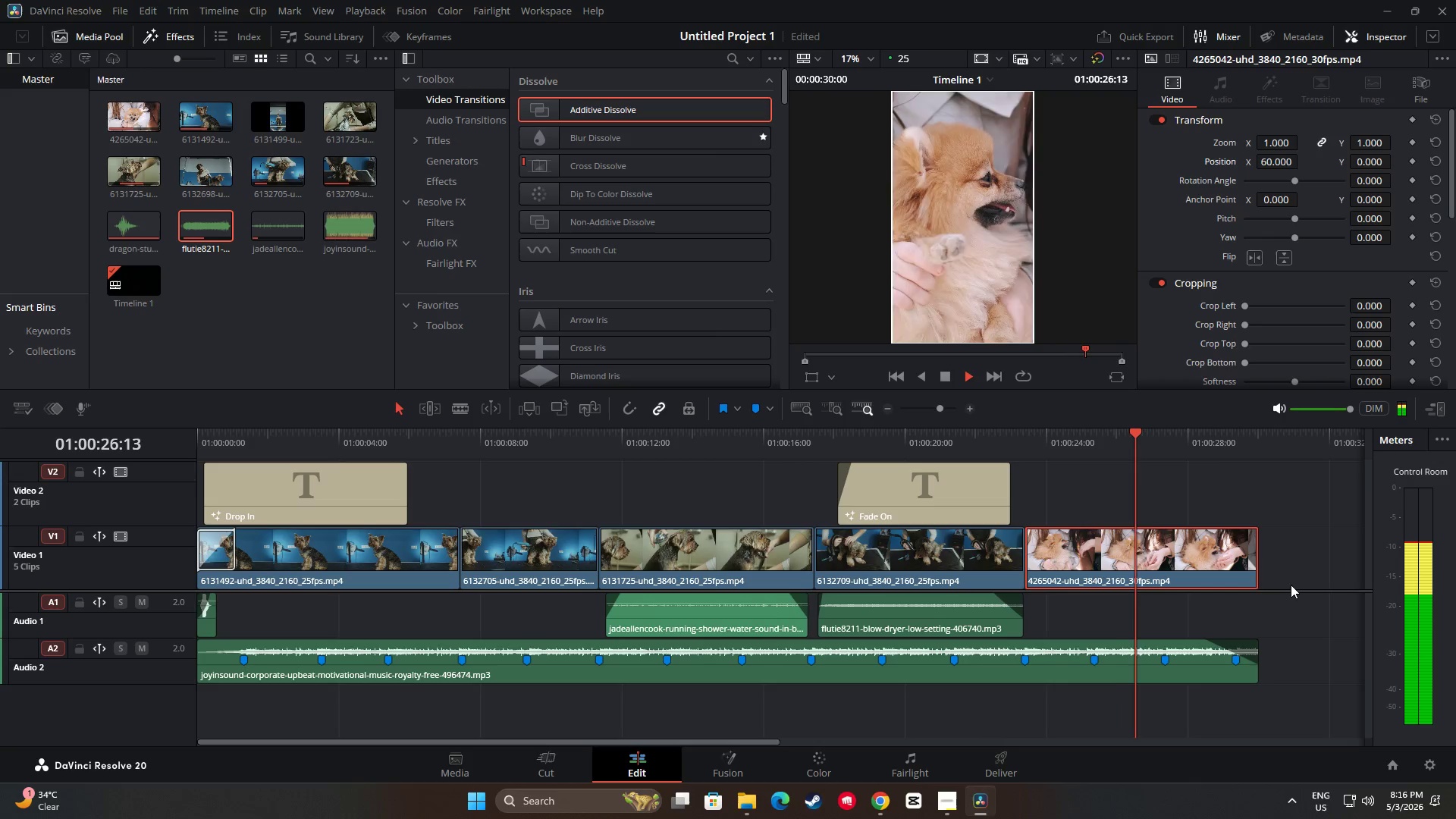 
left_click_drag(start_coordinate=[772, 739], to_coordinate=[746, 739])
 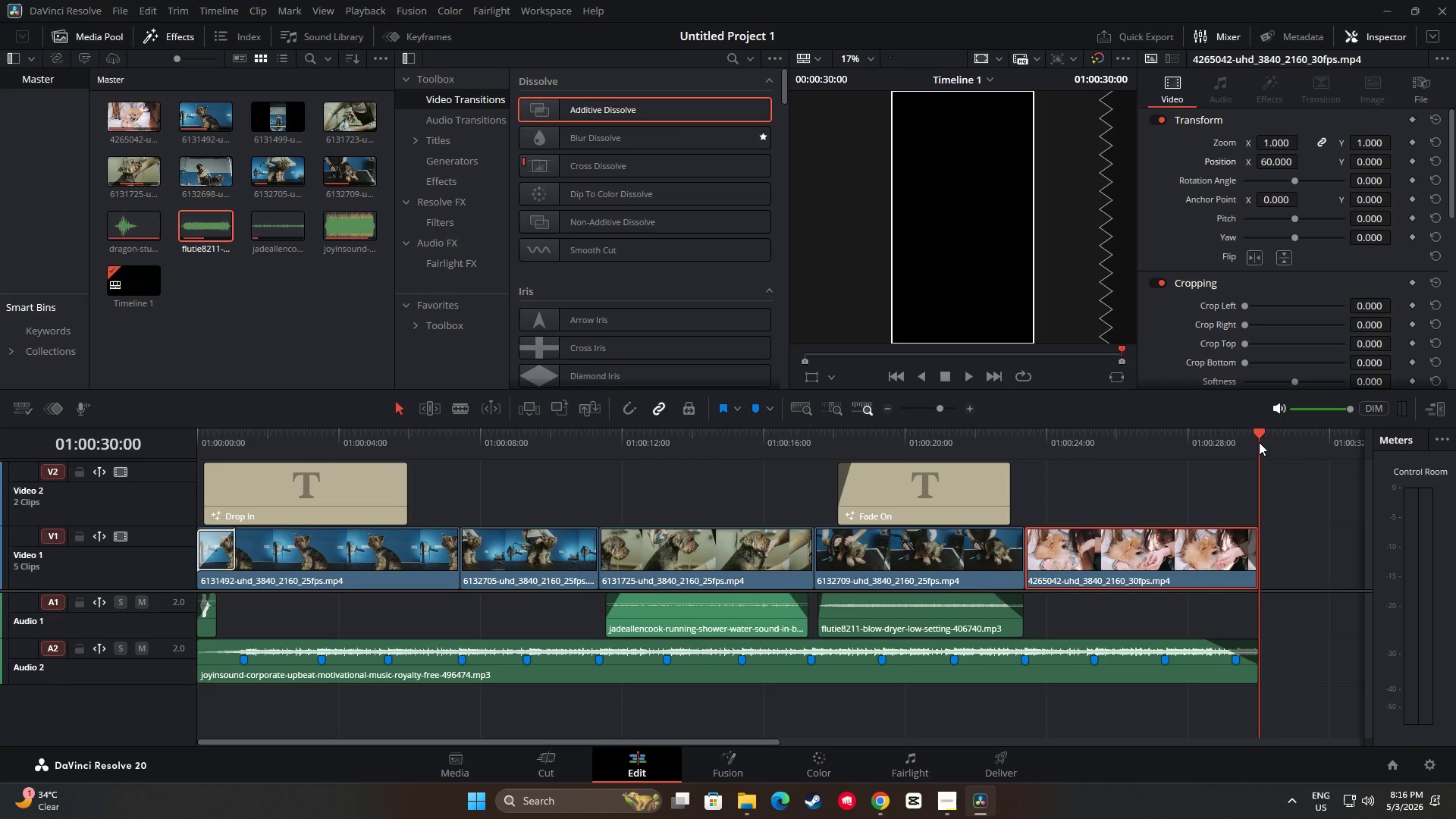 
left_click_drag(start_coordinate=[1256, 437], to_coordinate=[187, 486])
 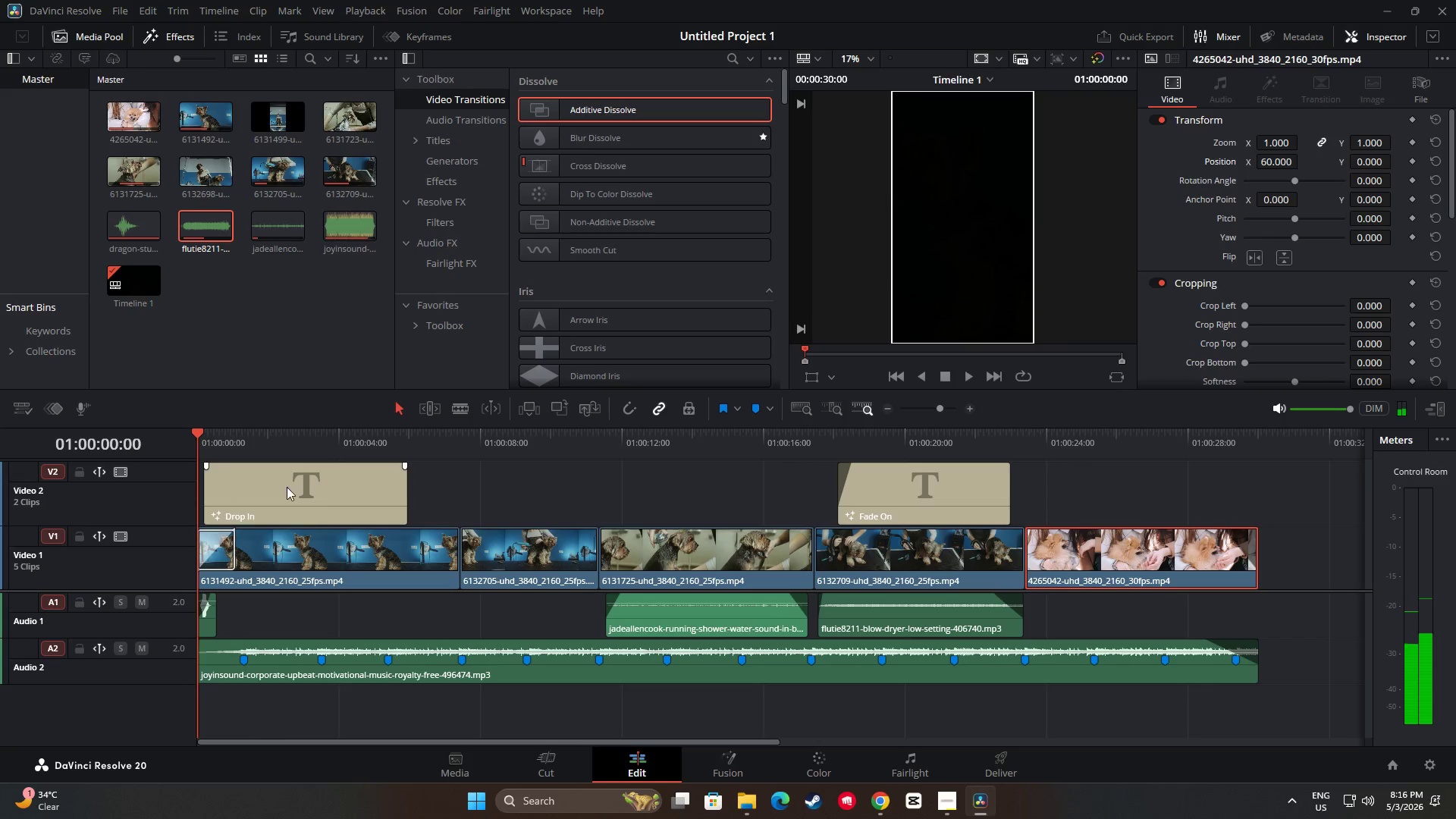 
key(Space)
 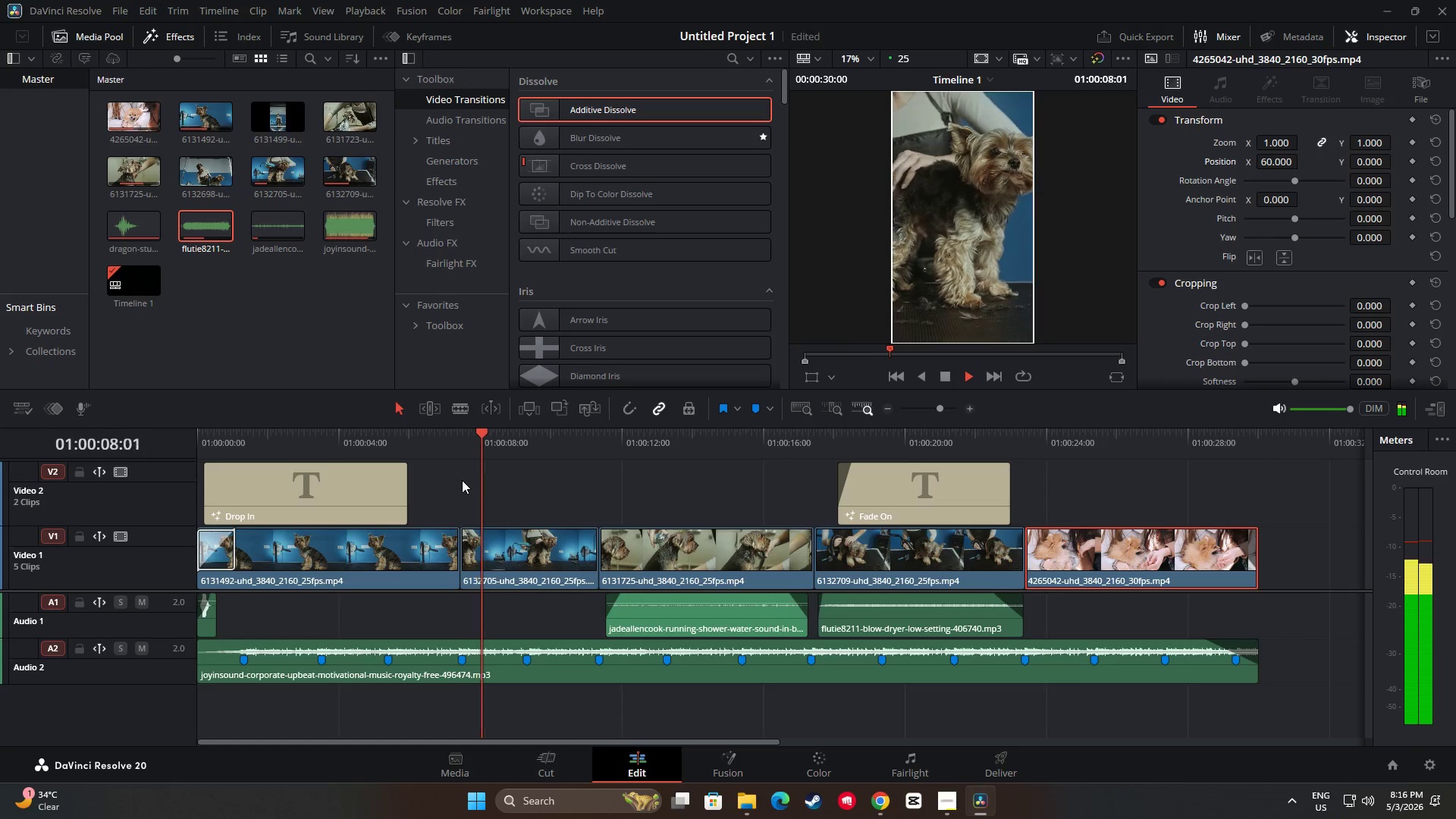 
wait(13.02)
 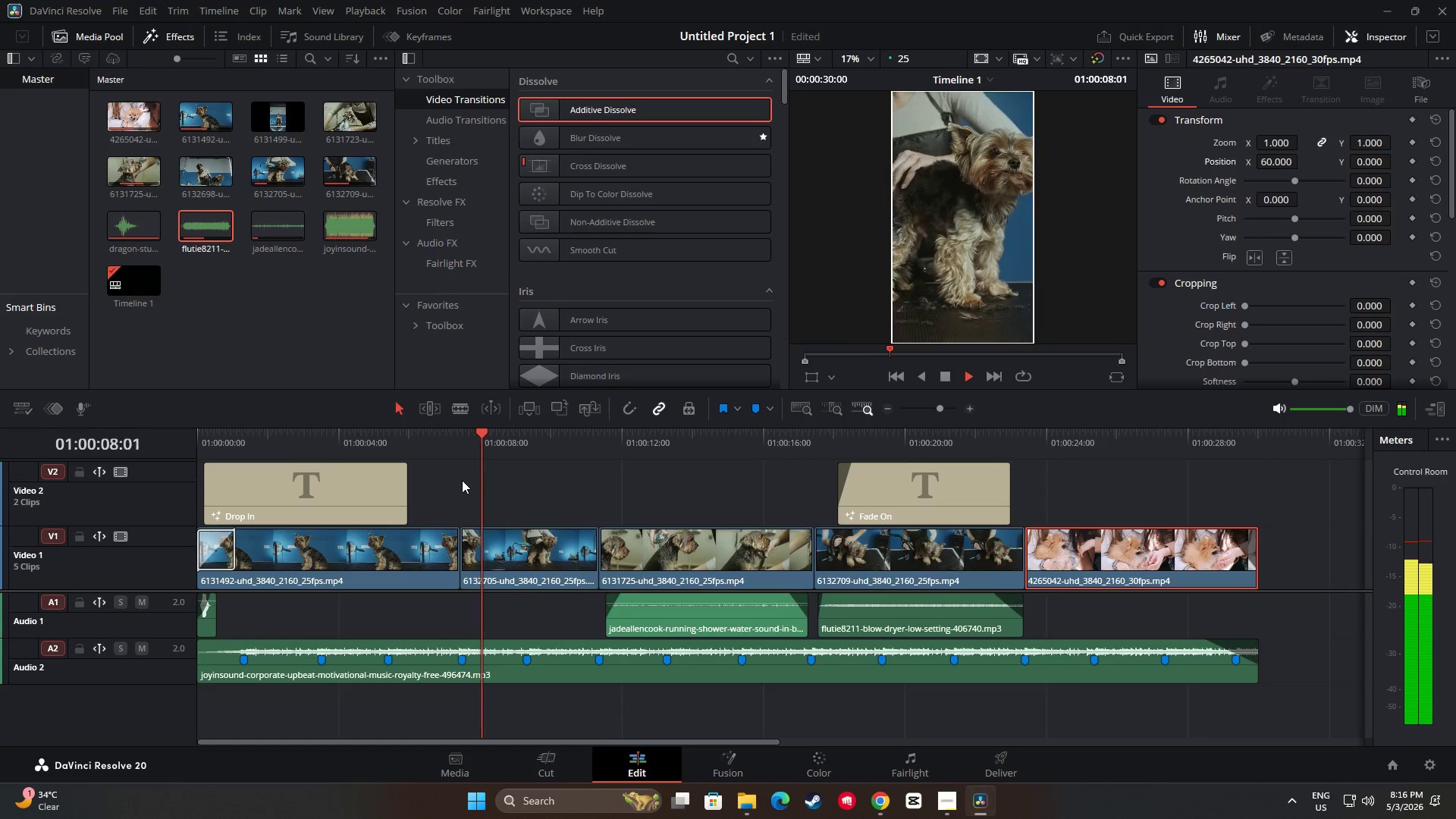 
left_click_drag(start_coordinate=[653, 431], to_coordinate=[174, 437])
 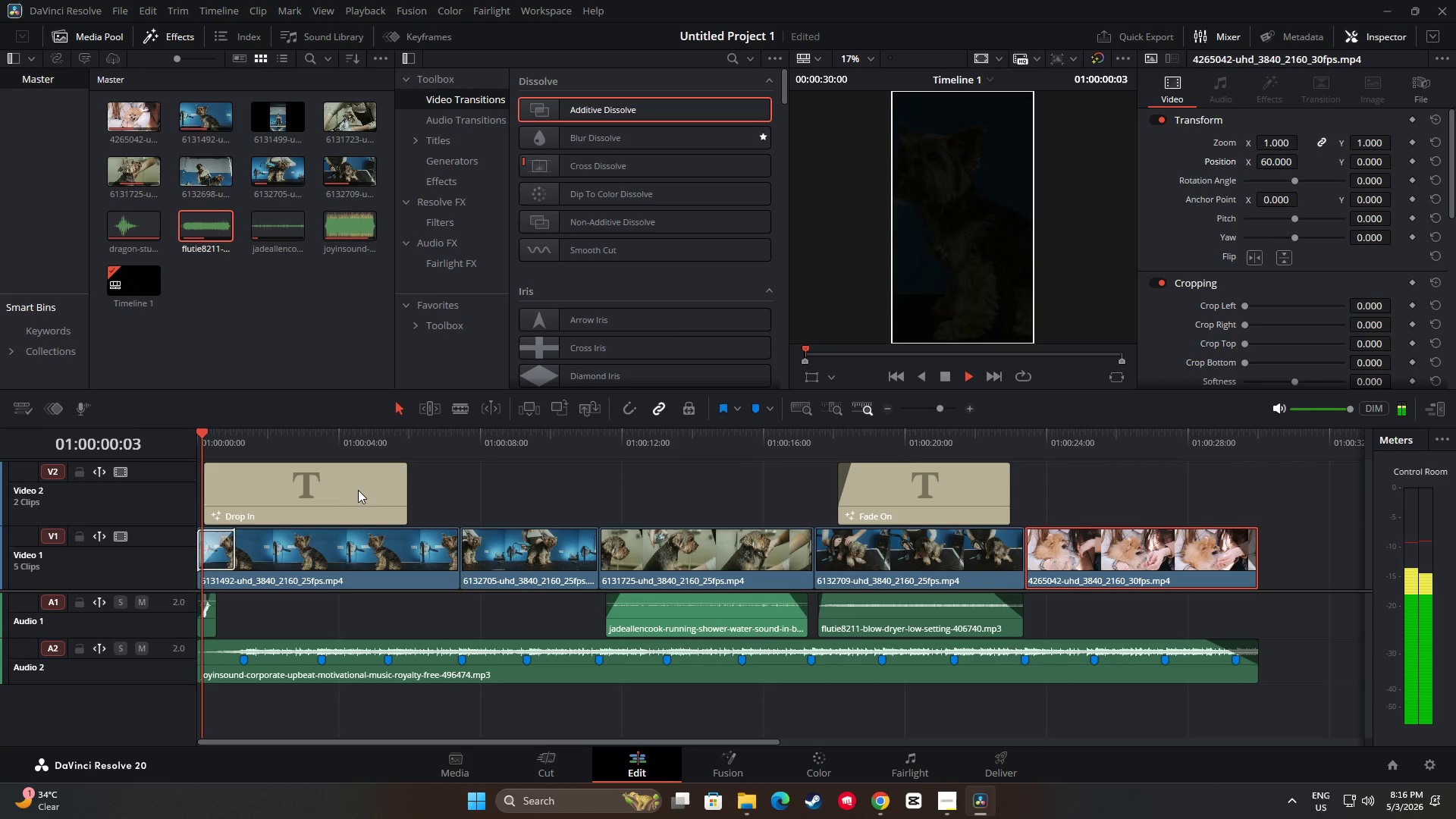 
key(Space)
 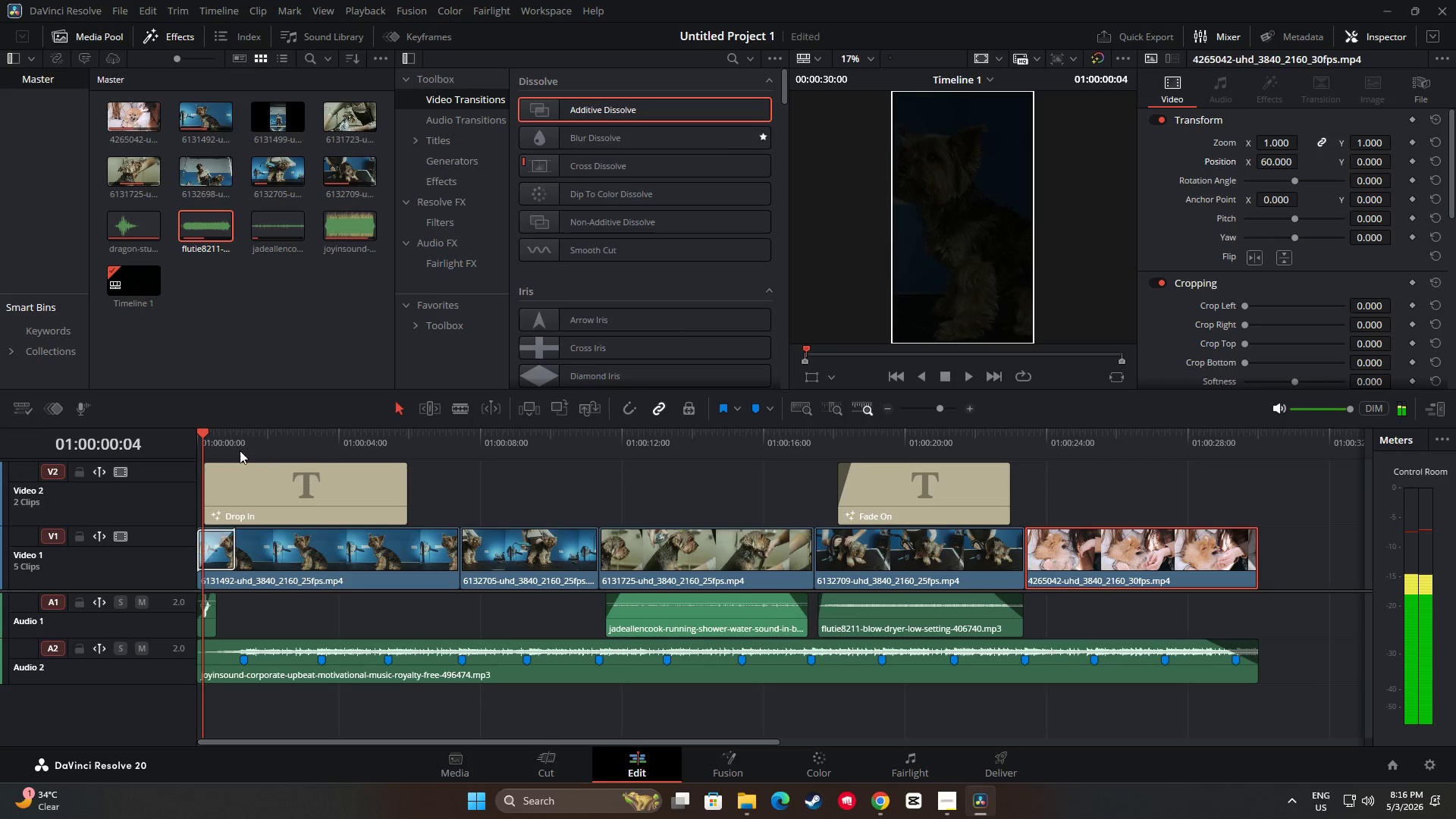 
left_click_drag(start_coordinate=[199, 431], to_coordinate=[180, 431])
 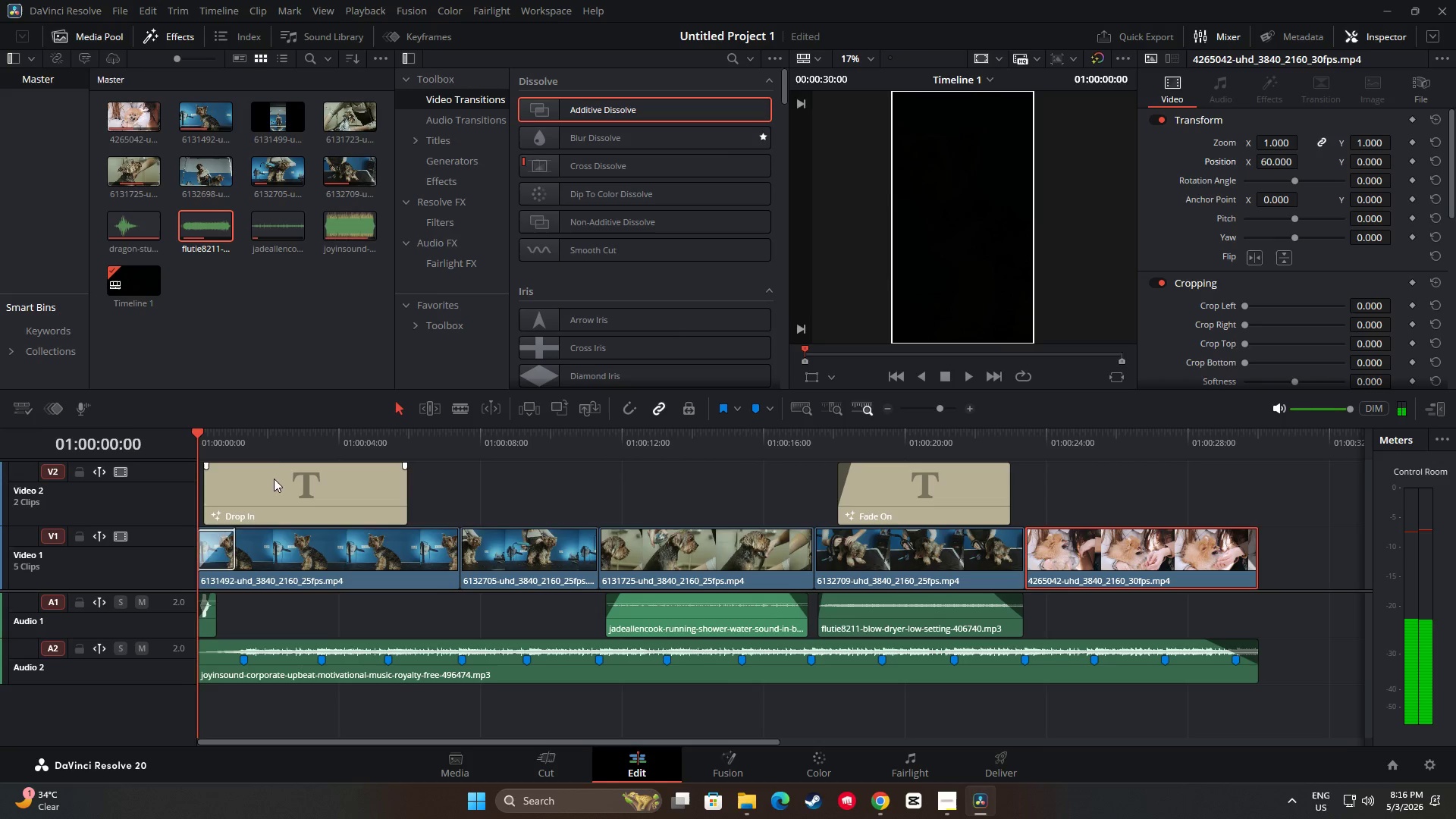 
key(Space)
 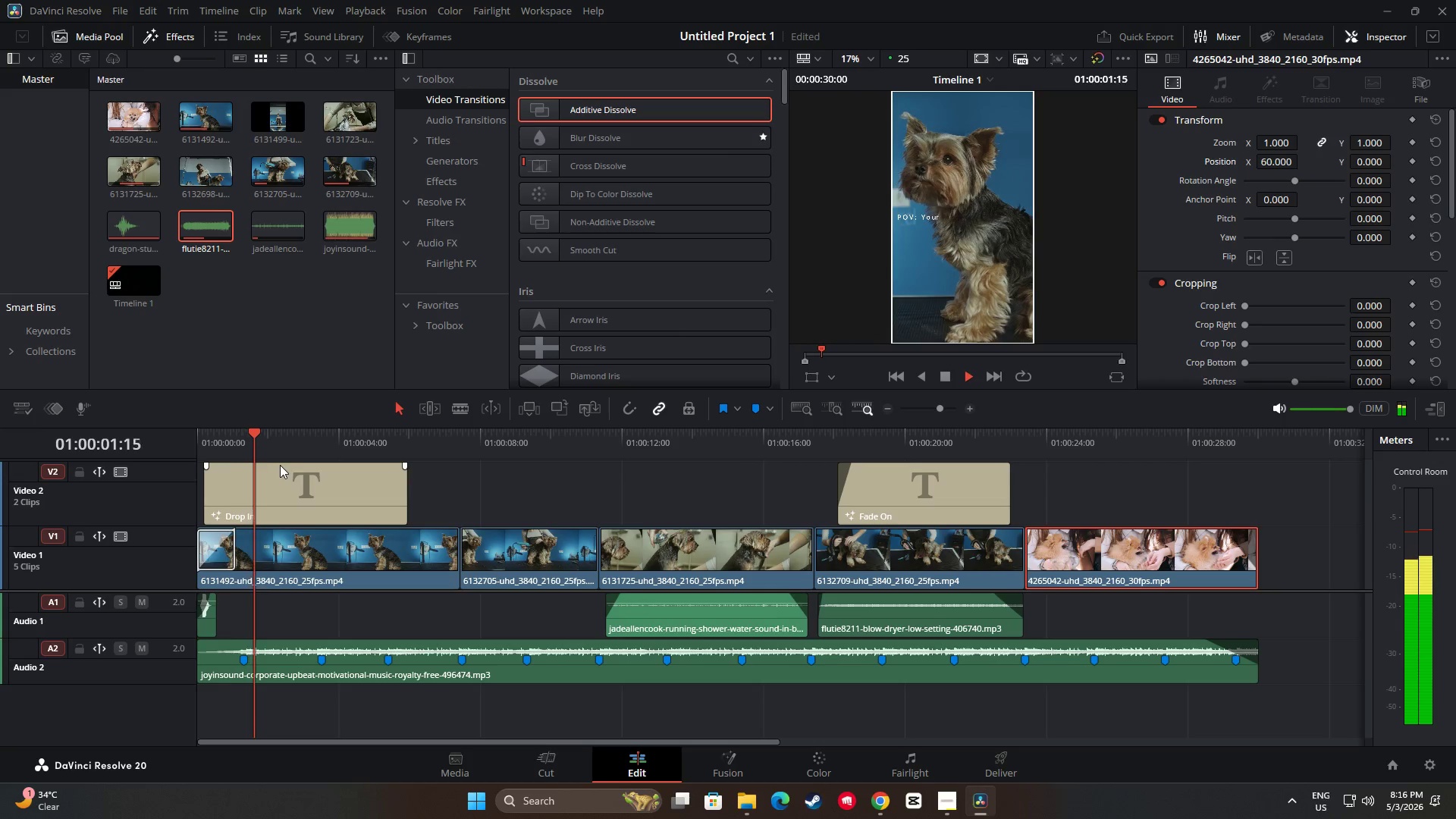 
key(Space)
 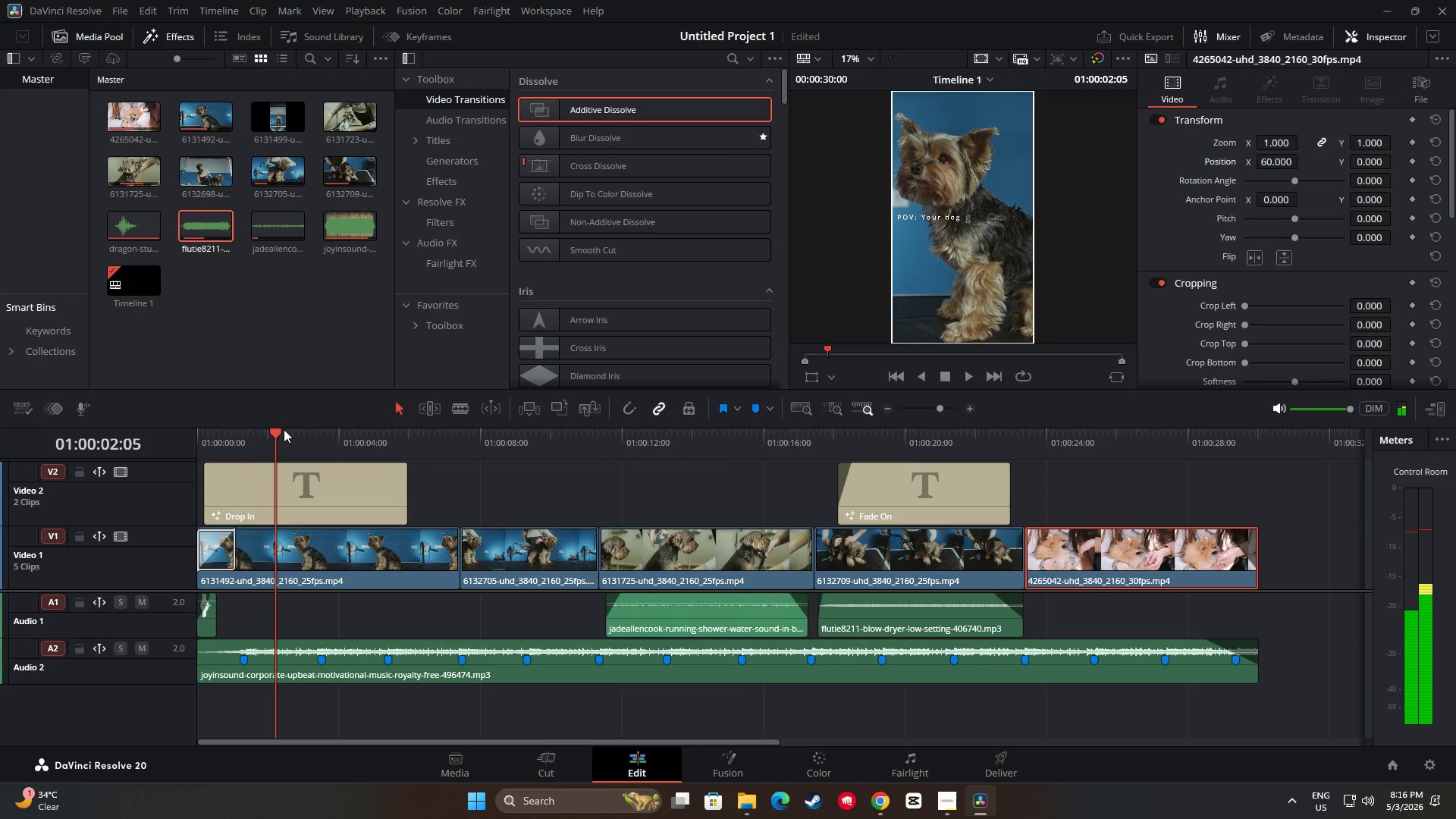 
left_click_drag(start_coordinate=[278, 433], to_coordinate=[180, 426])
 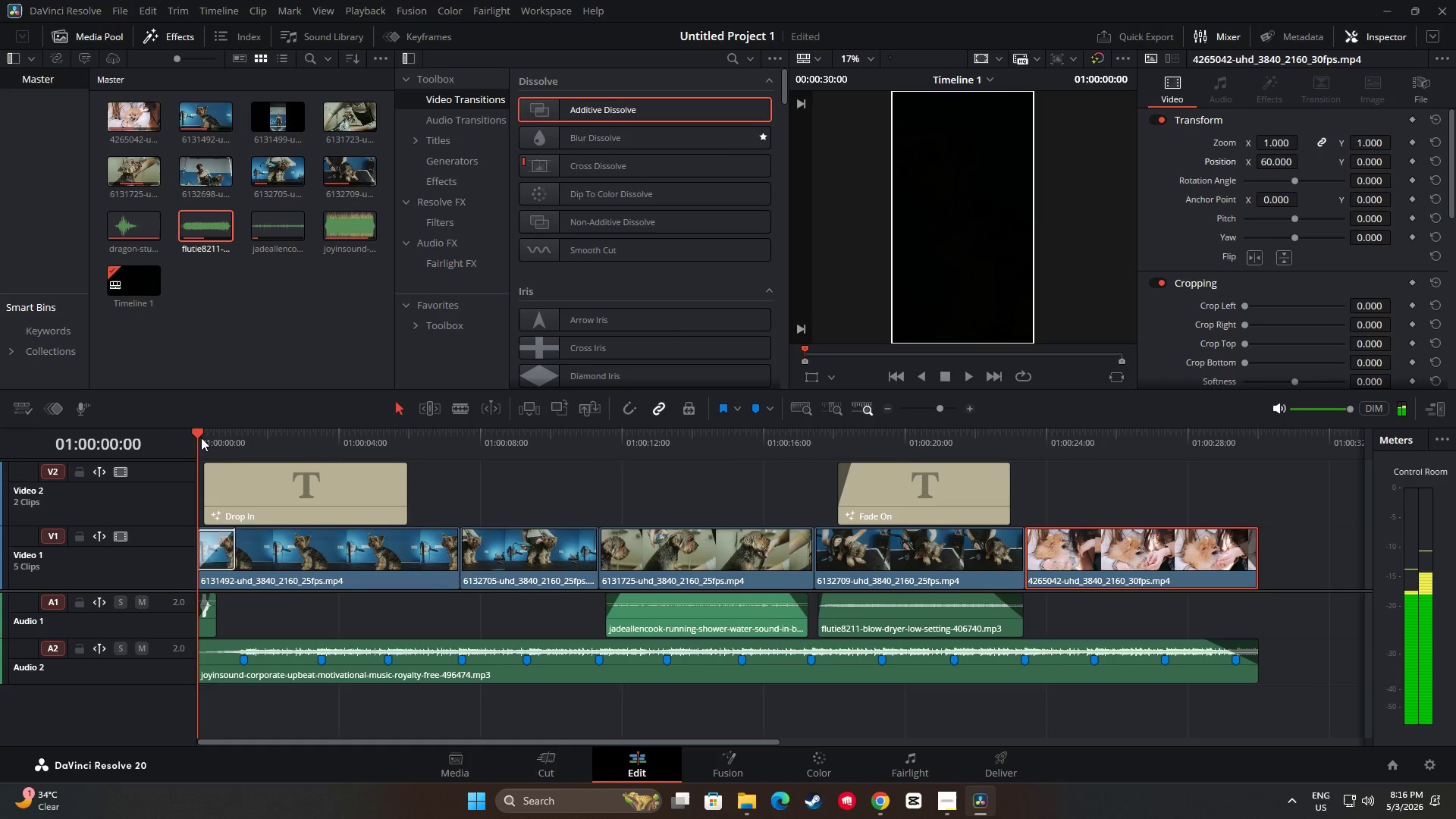 
key(Space)
 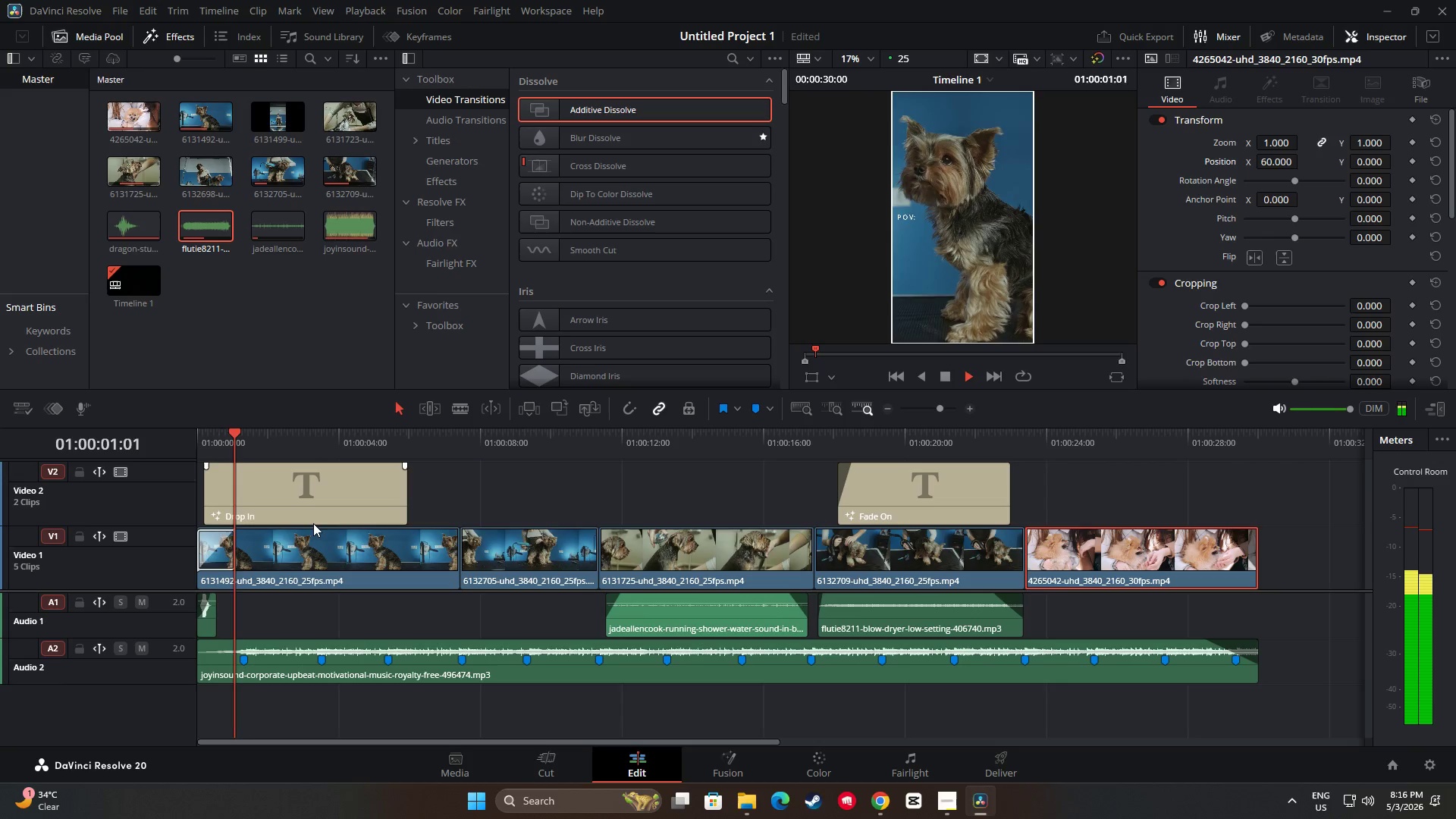 
key(Space)
 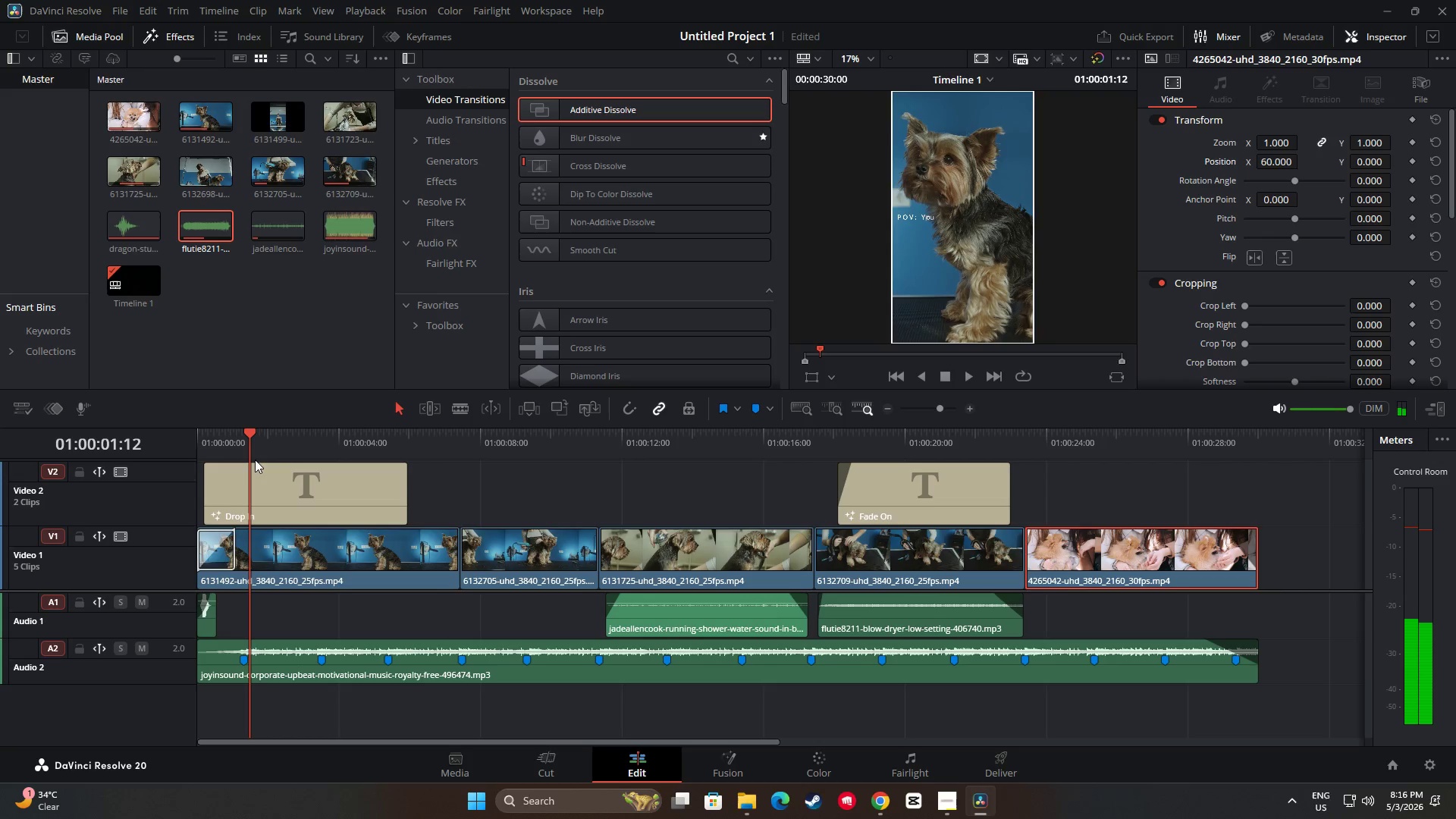 
left_click_drag(start_coordinate=[243, 430], to_coordinate=[183, 428])
 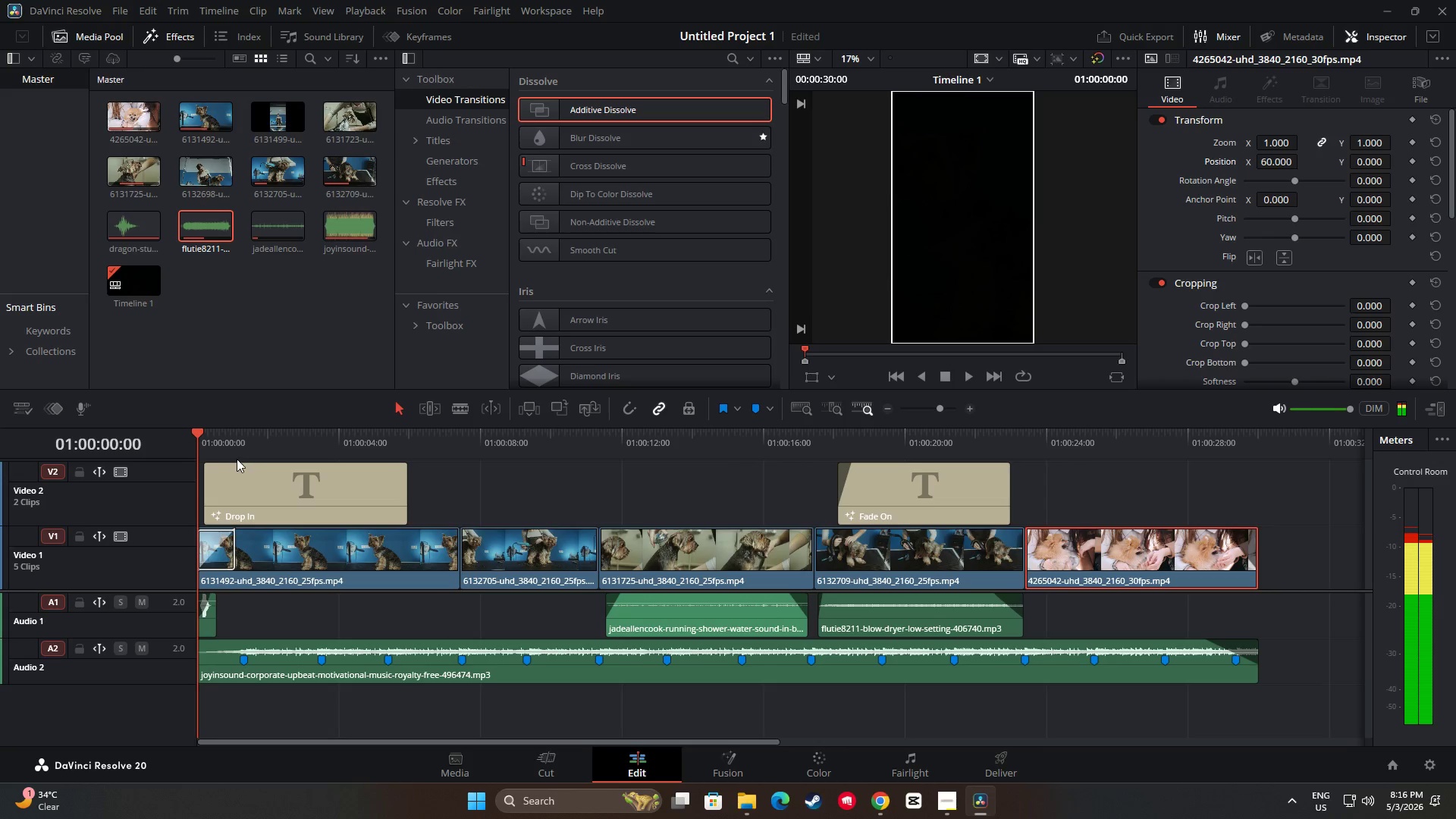 
key(Space)
 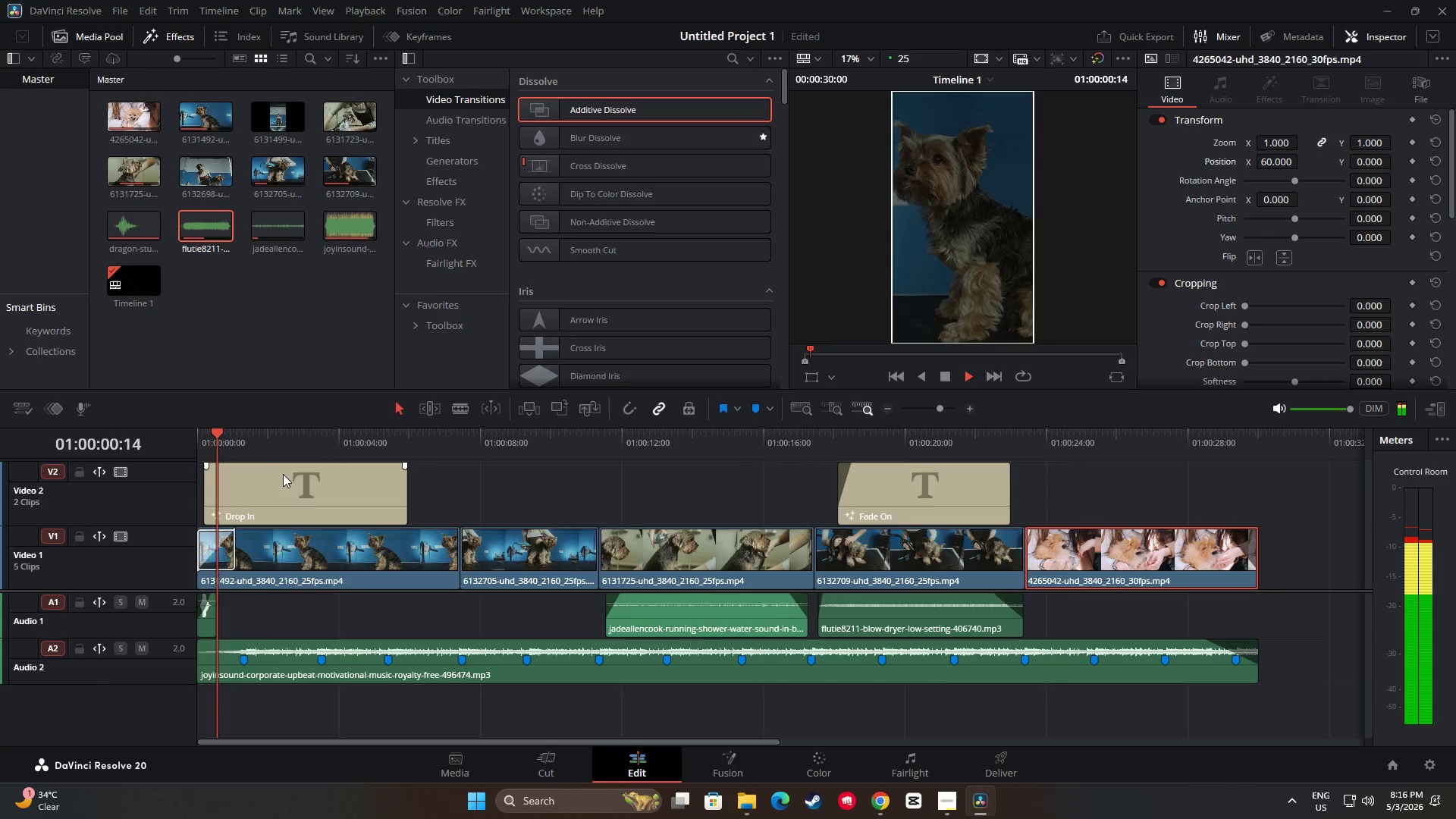 
key(Space)
 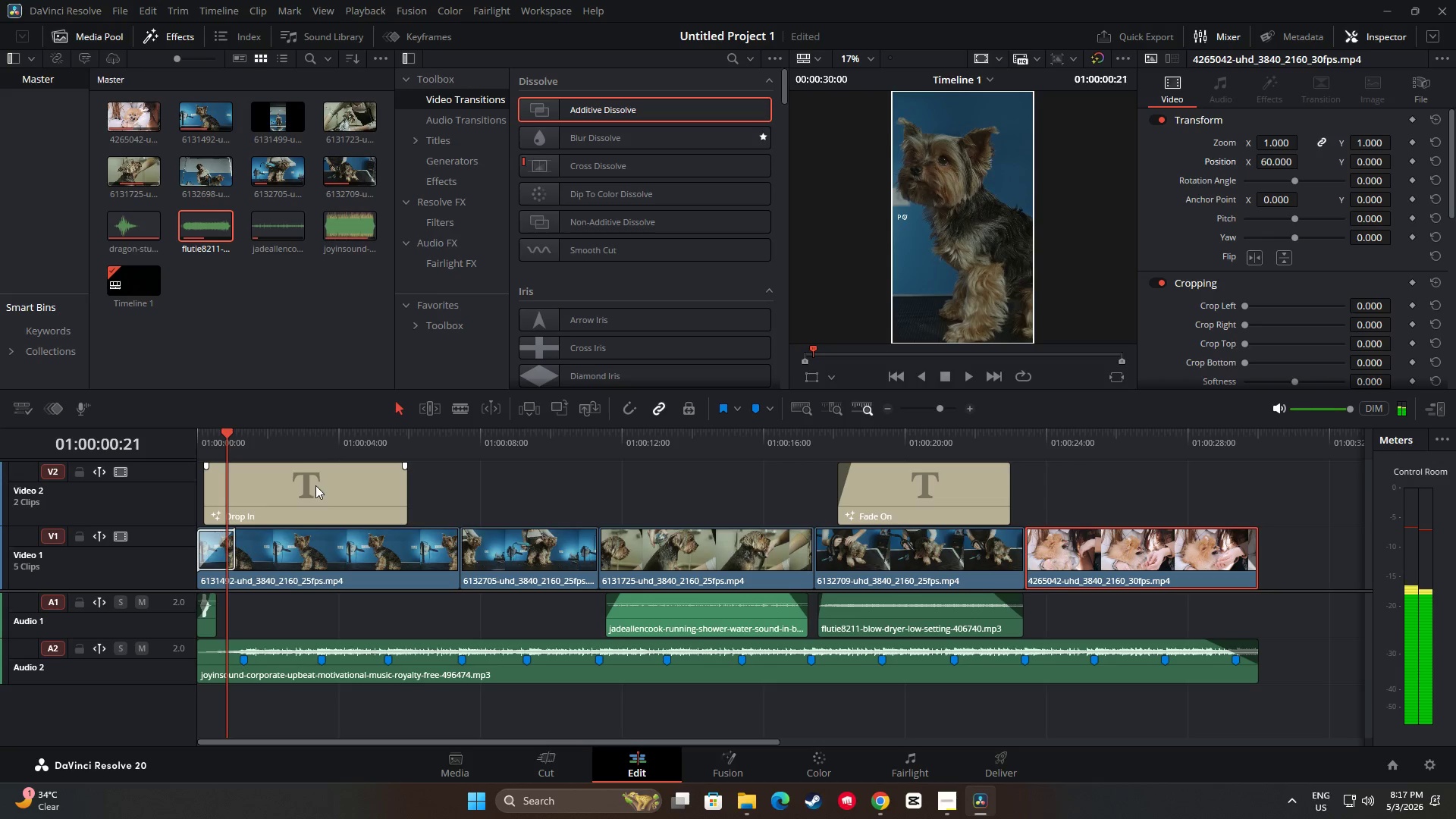 
left_click_drag(start_coordinate=[315, 482], to_coordinate=[310, 483])
 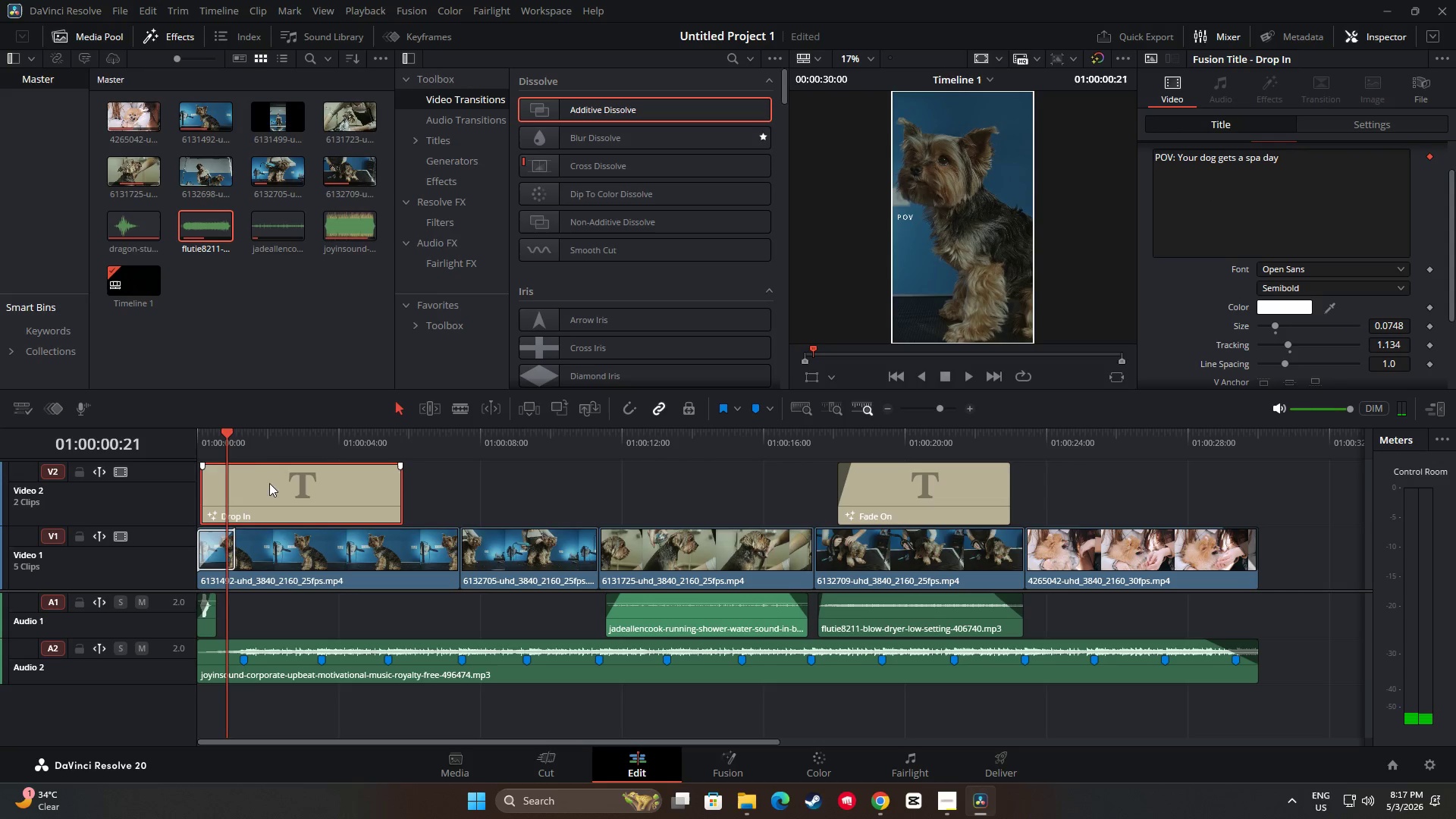 
left_click_drag(start_coordinate=[228, 426], to_coordinate=[202, 428])
 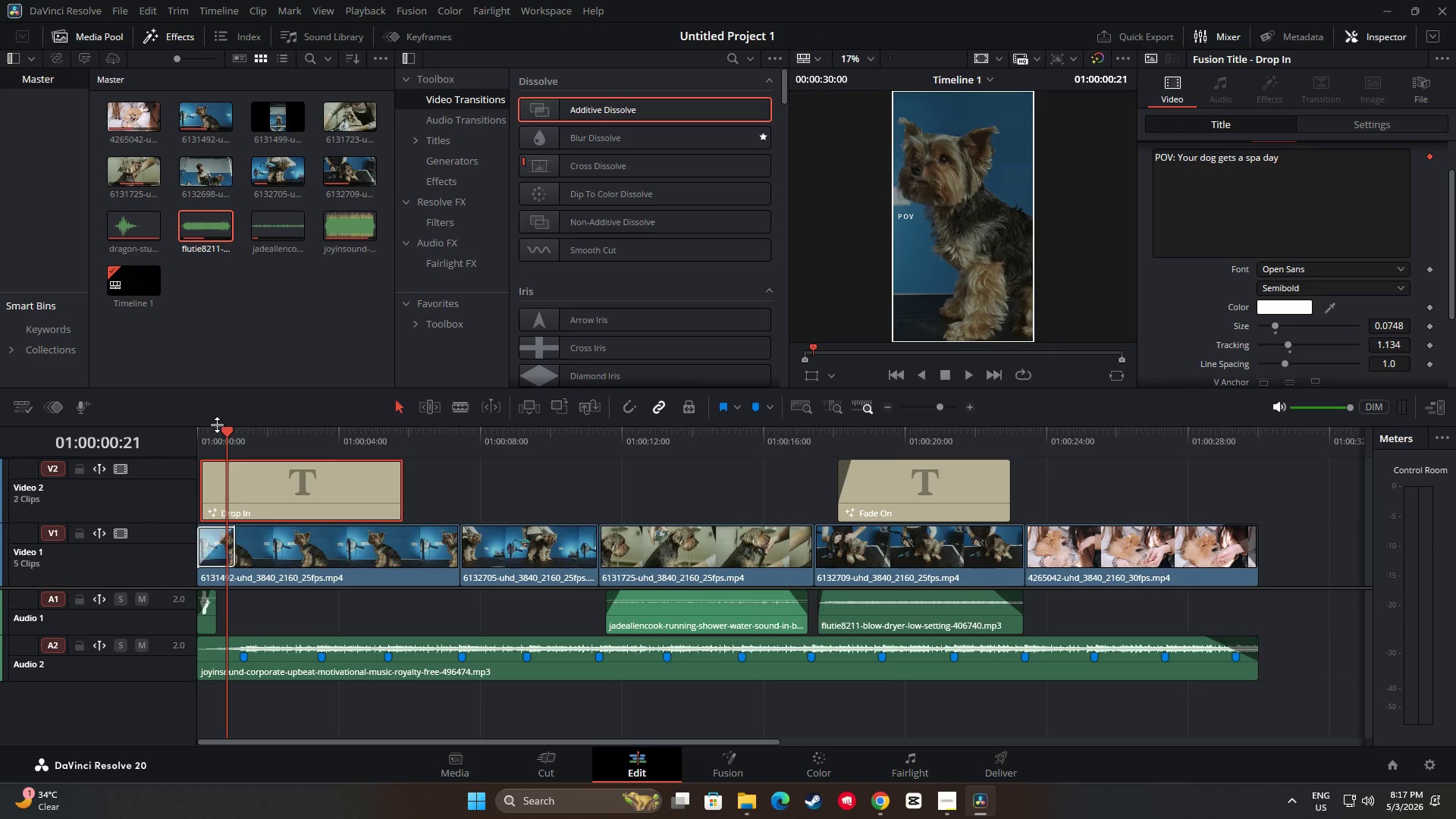 
left_click_drag(start_coordinate=[227, 434], to_coordinate=[193, 429])
 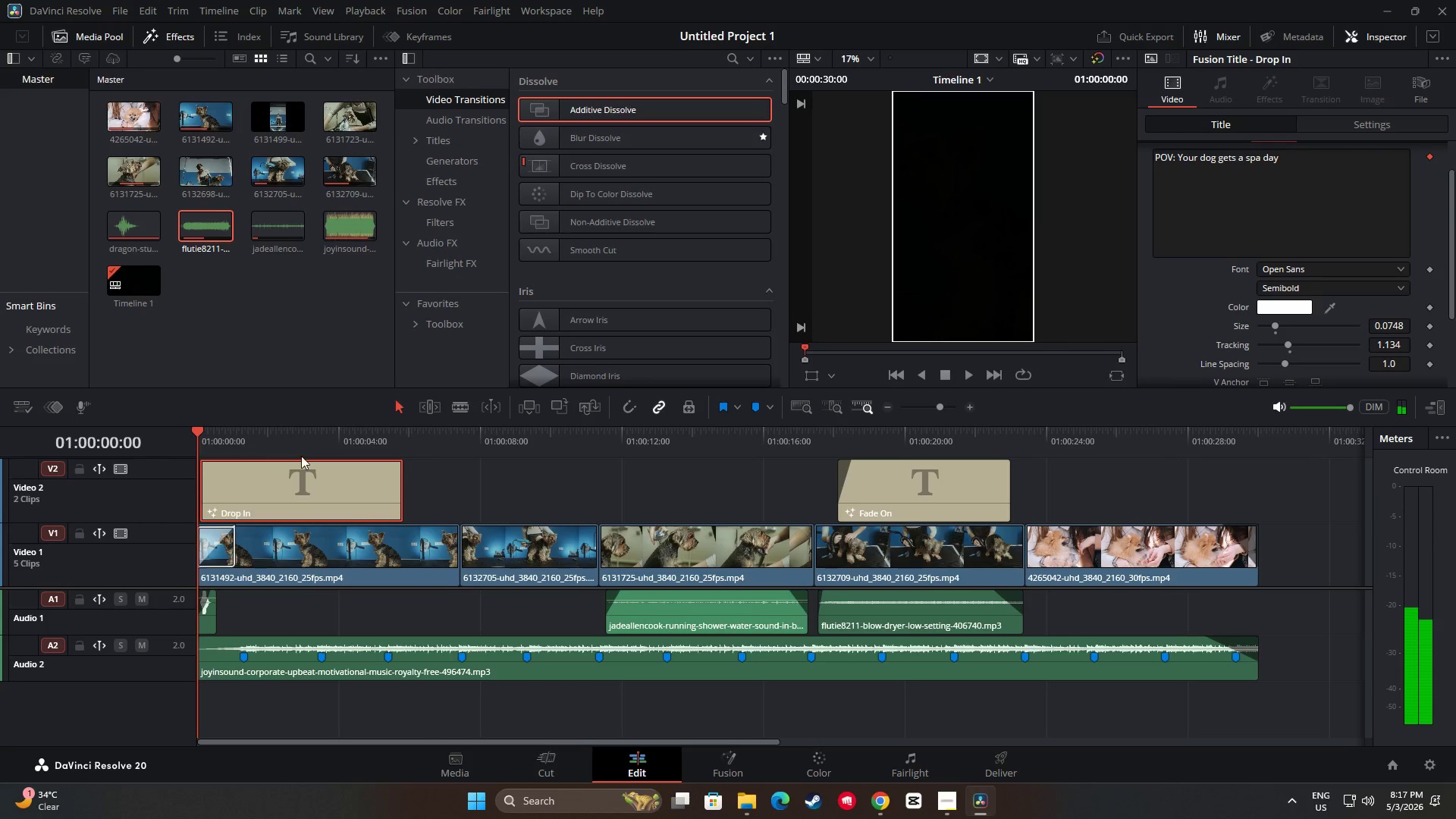 
key(Space)
 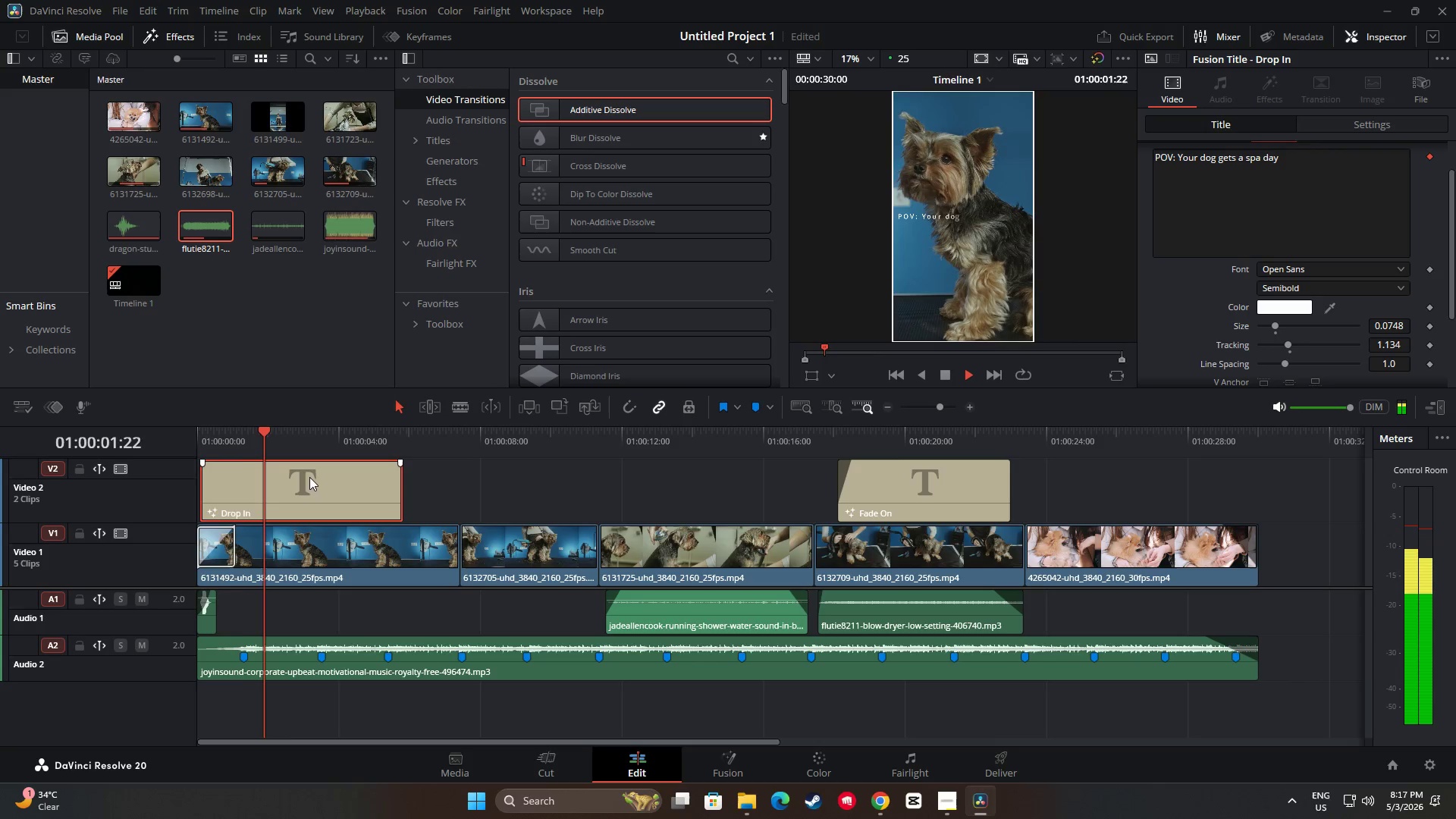 
key(Space)
 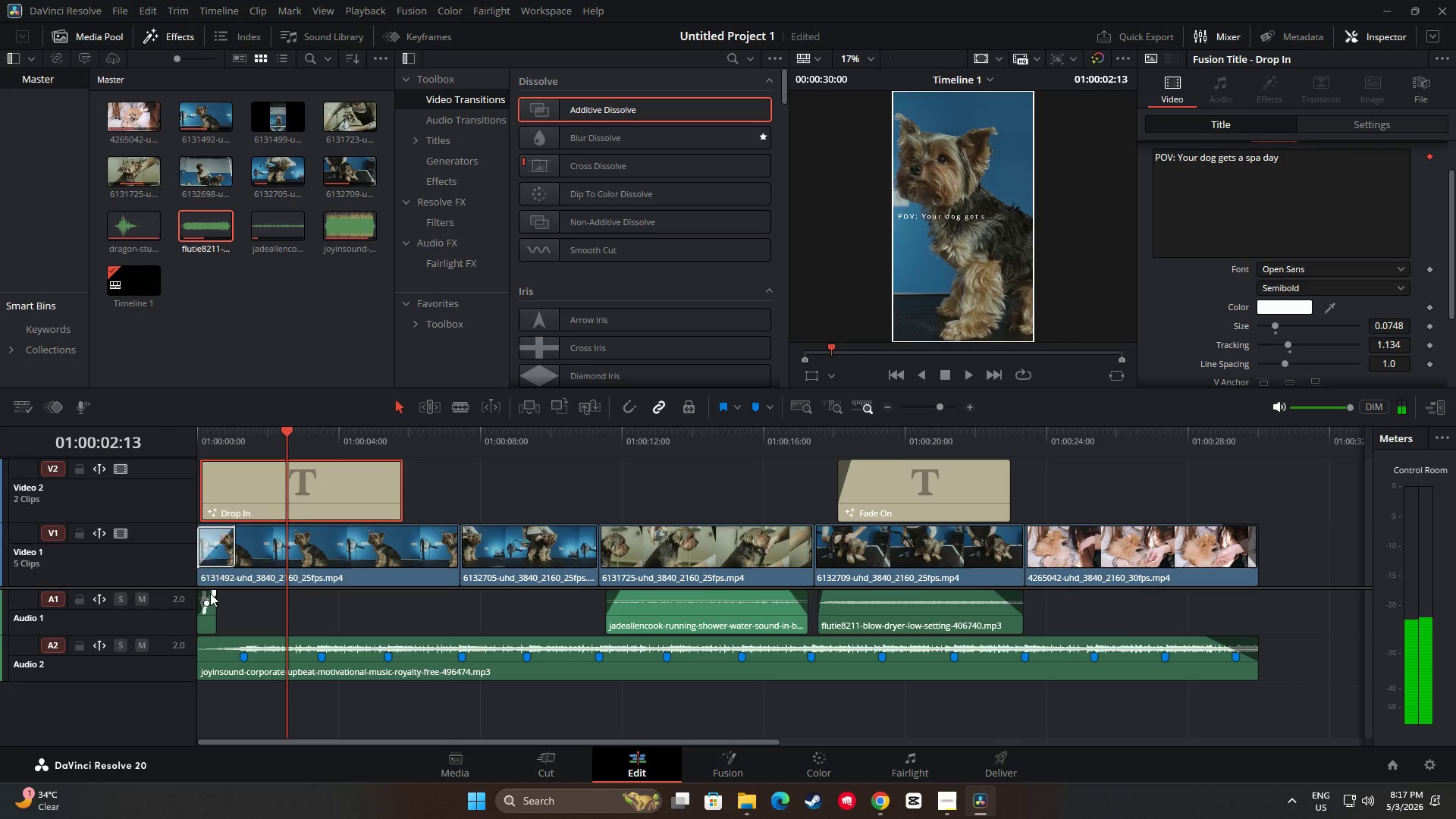 
left_click_drag(start_coordinate=[211, 593], to_coordinate=[201, 592])
 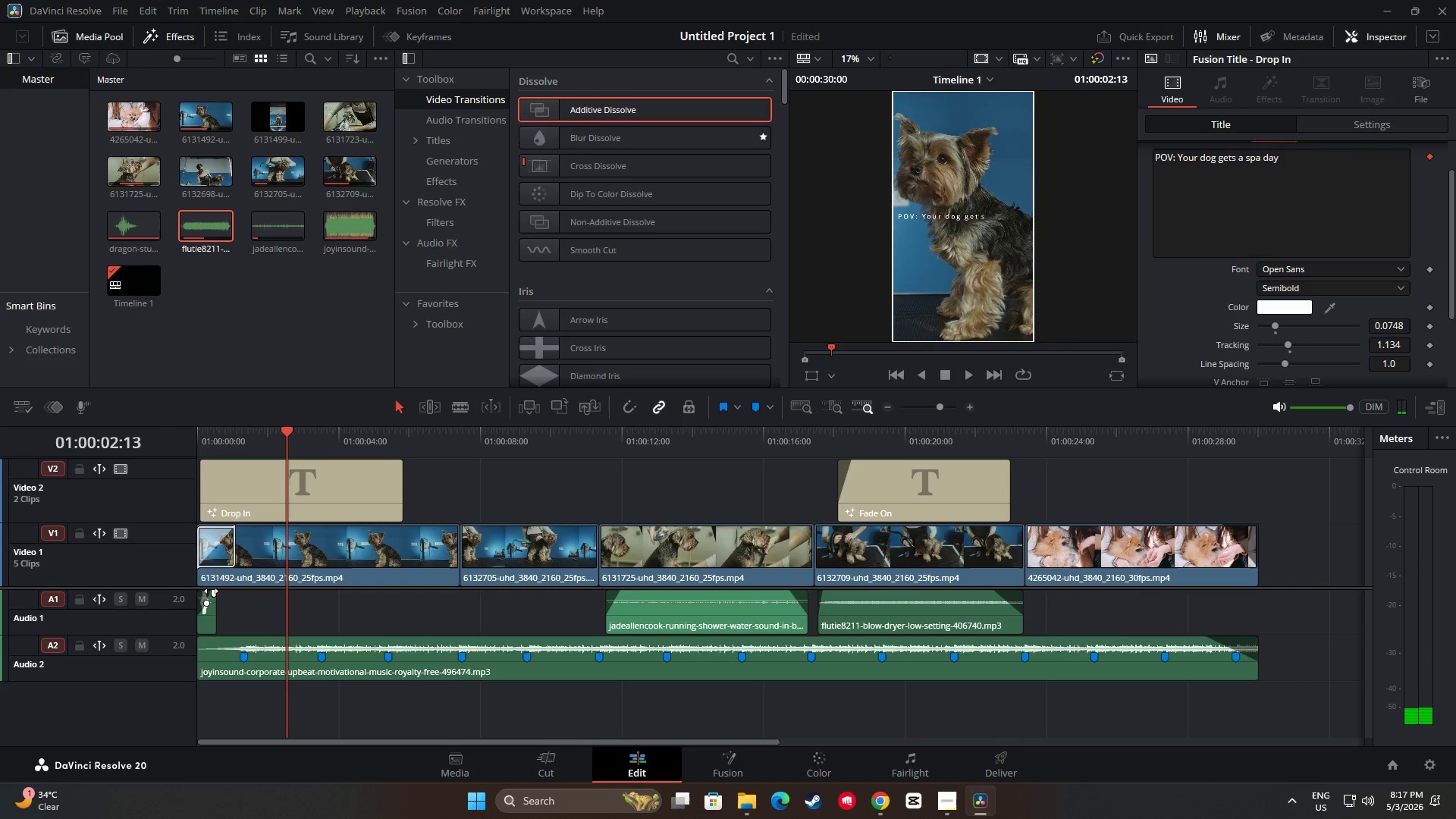 
left_click_drag(start_coordinate=[211, 592], to_coordinate=[202, 592])
 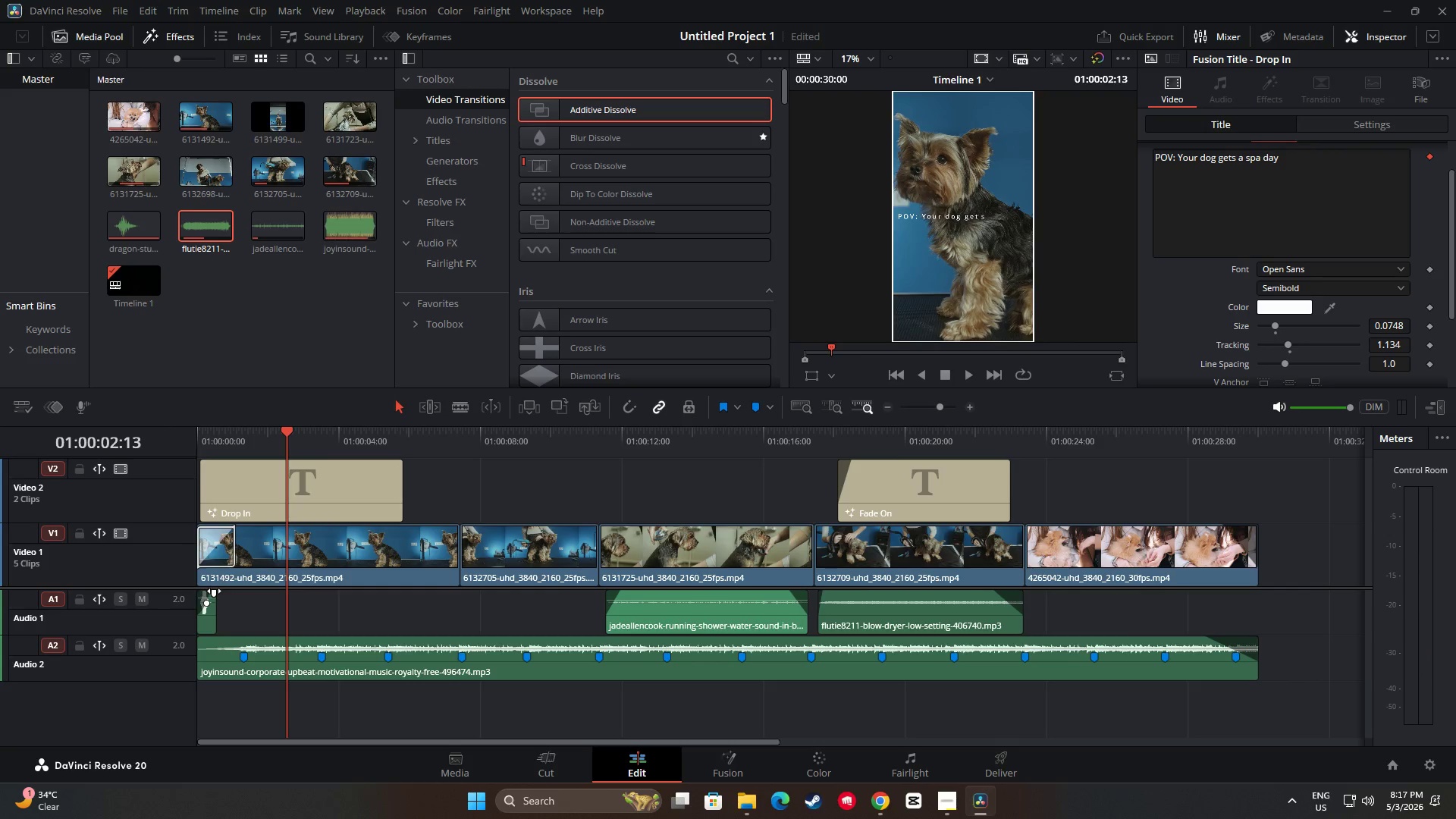 
left_click_drag(start_coordinate=[214, 591], to_coordinate=[215, 606])
 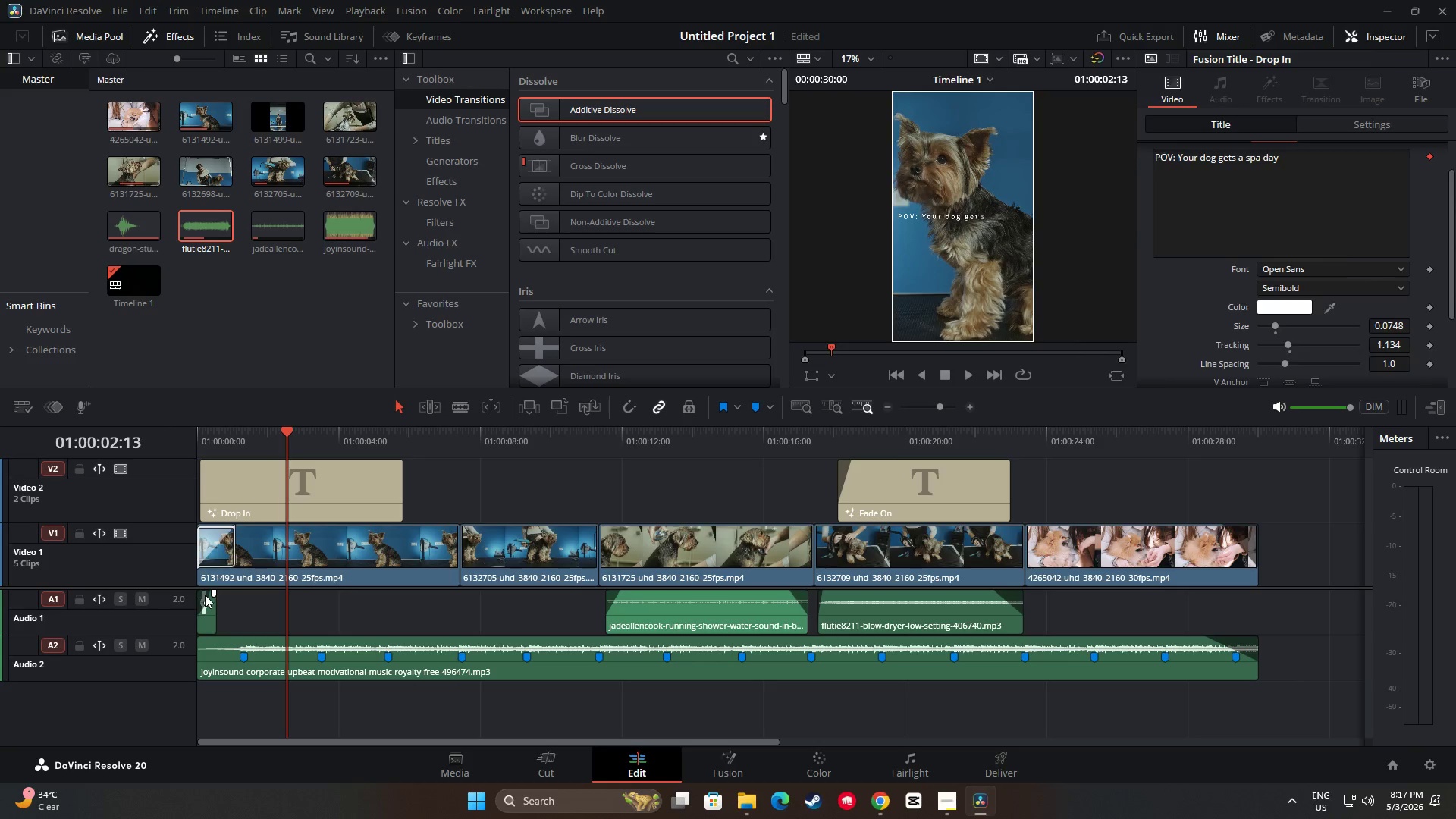 
left_click([205, 595])
 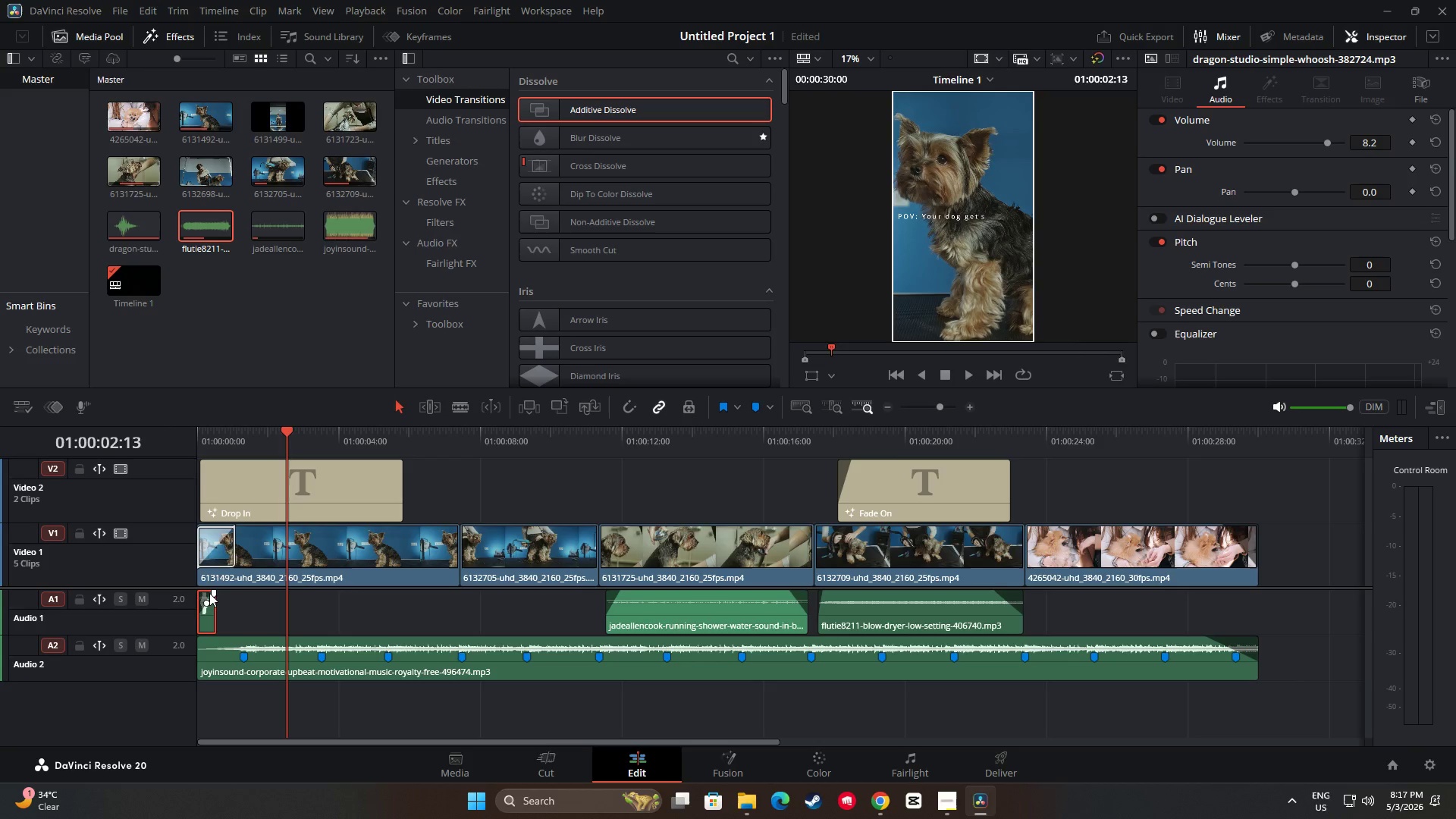 
left_click([209, 593])
 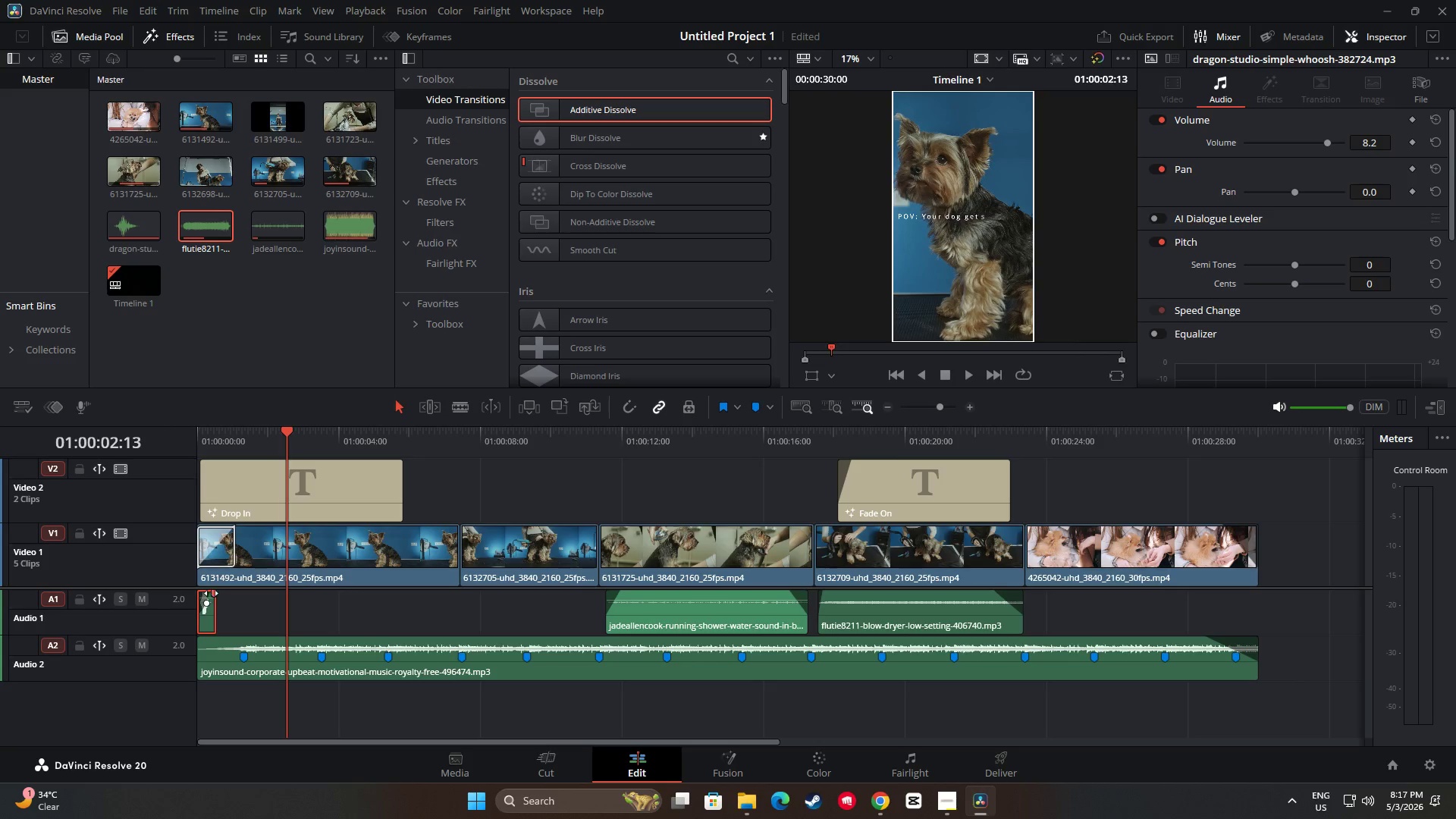 
left_click_drag(start_coordinate=[211, 593], to_coordinate=[203, 593])
 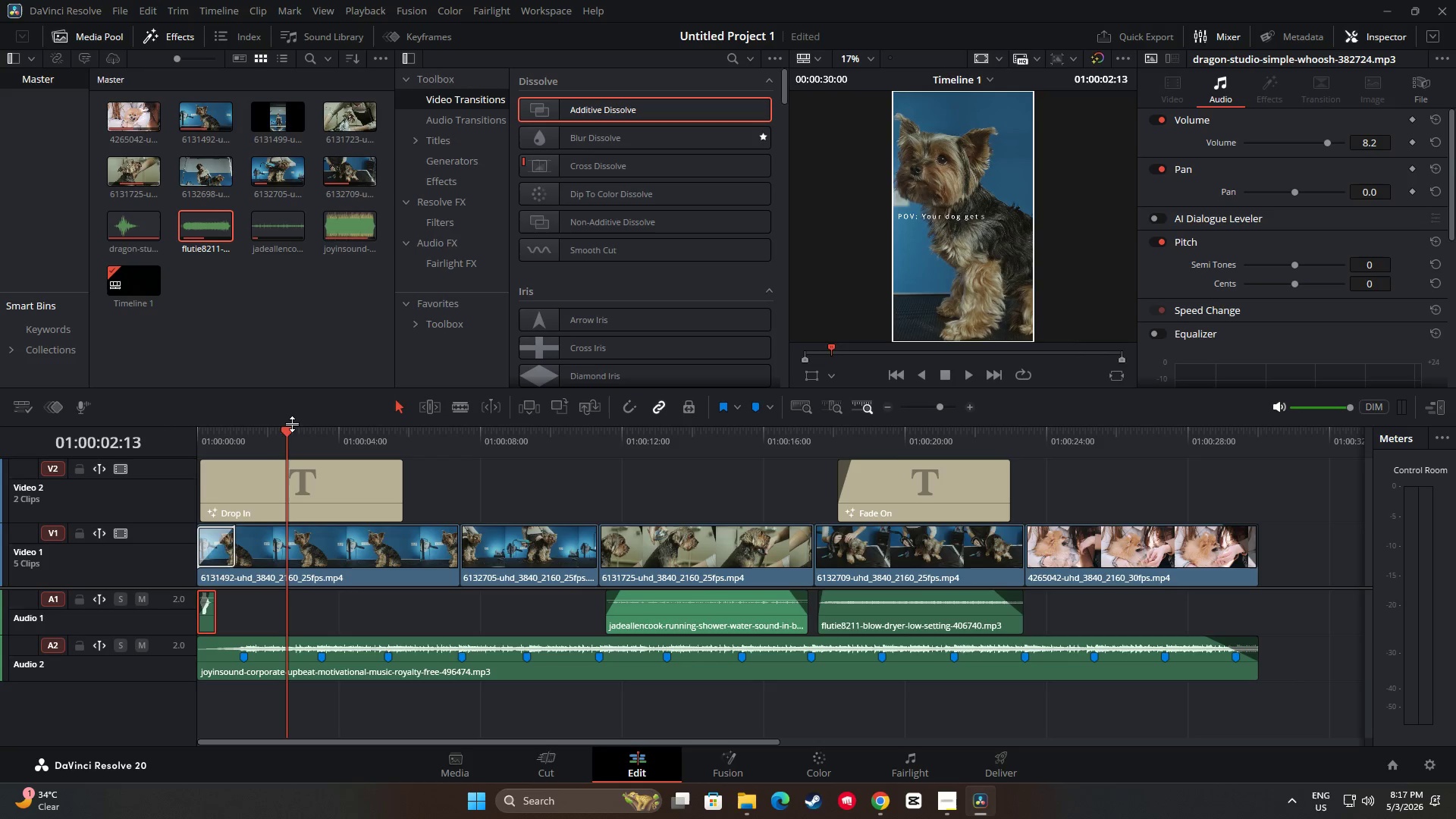 
left_click_drag(start_coordinate=[284, 432], to_coordinate=[171, 431])
 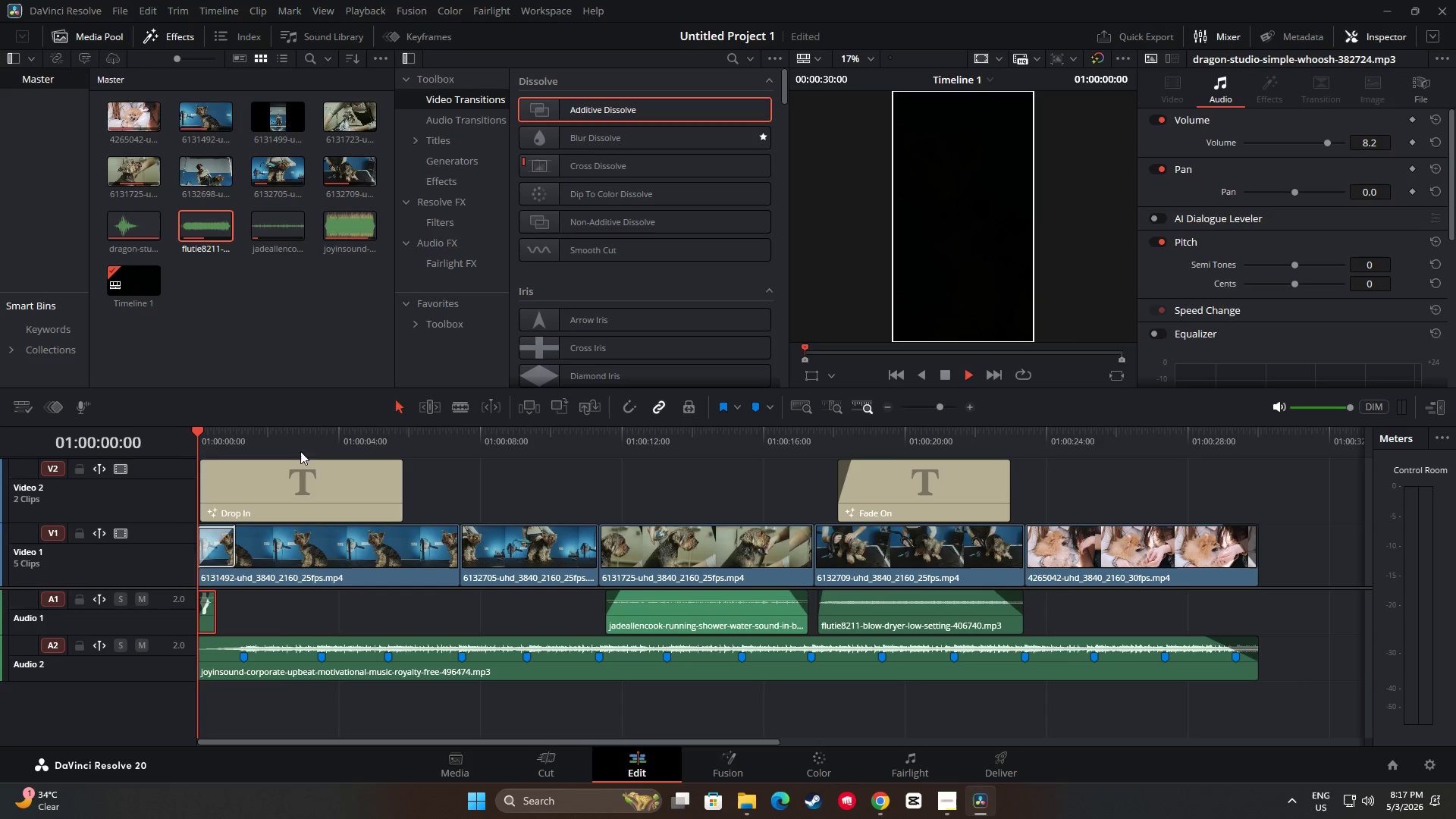 
key(Space)
 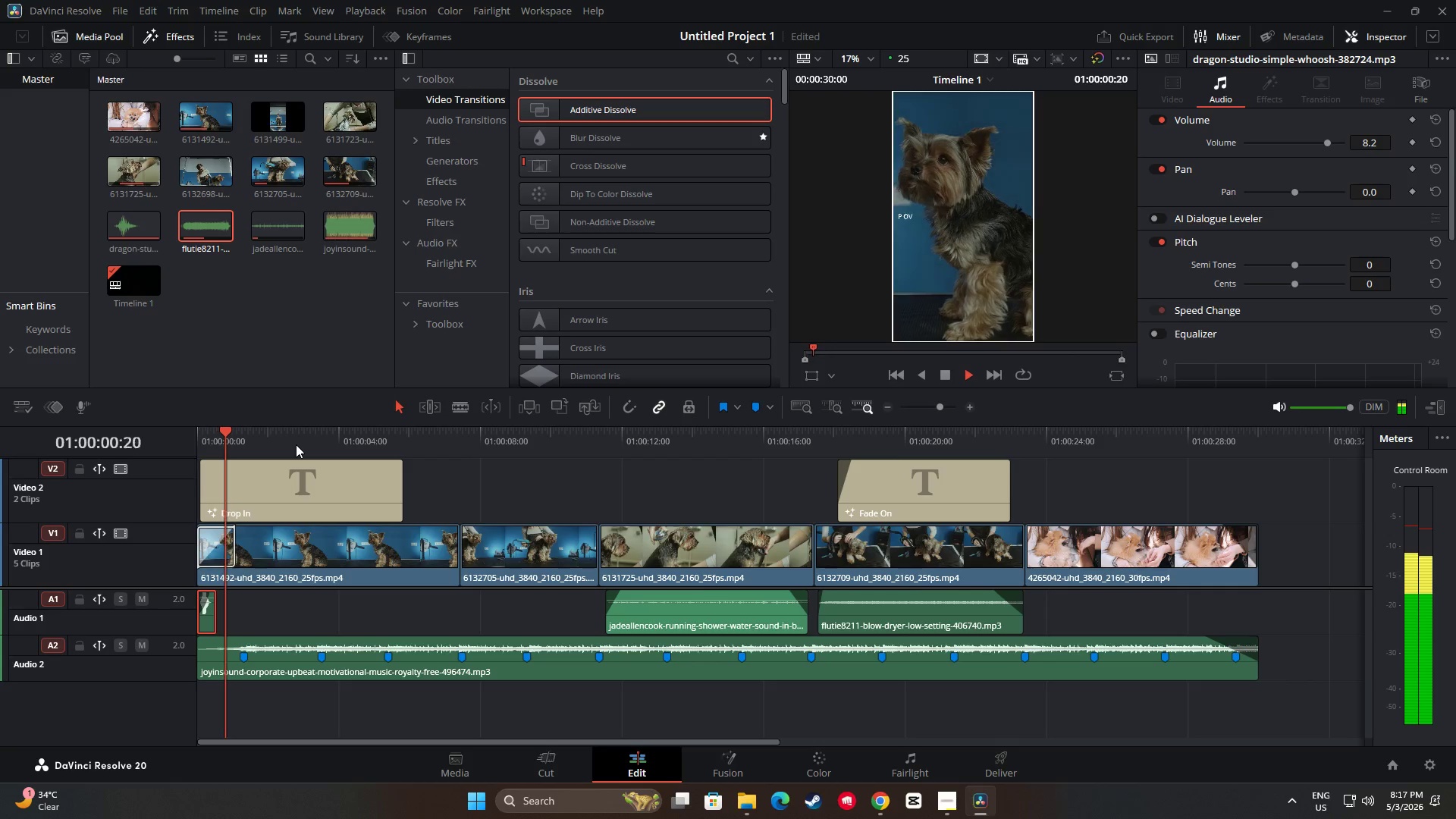 
key(Space)
 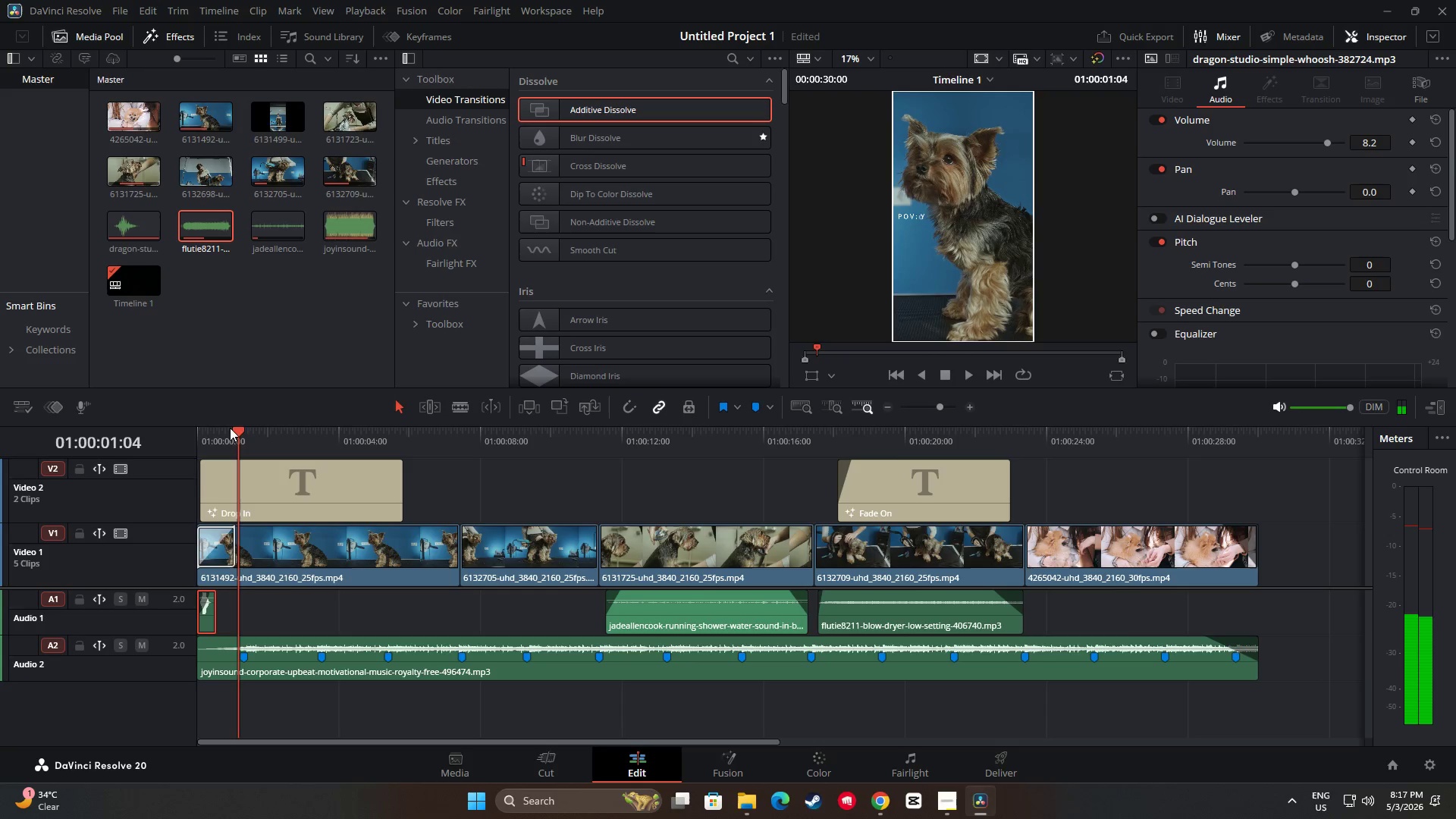 
left_click_drag(start_coordinate=[237, 428], to_coordinate=[158, 424])
 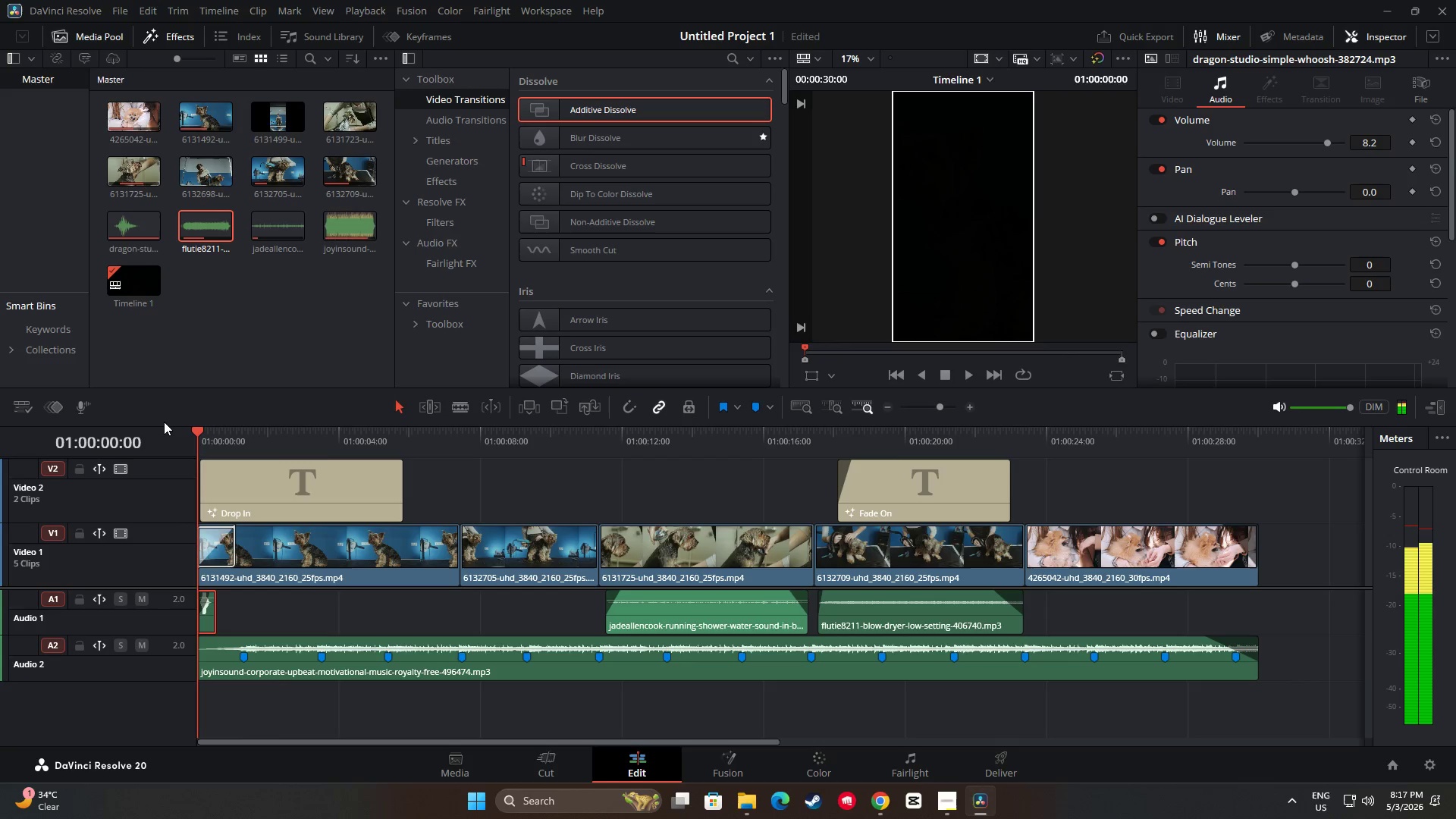 
key(Space)
 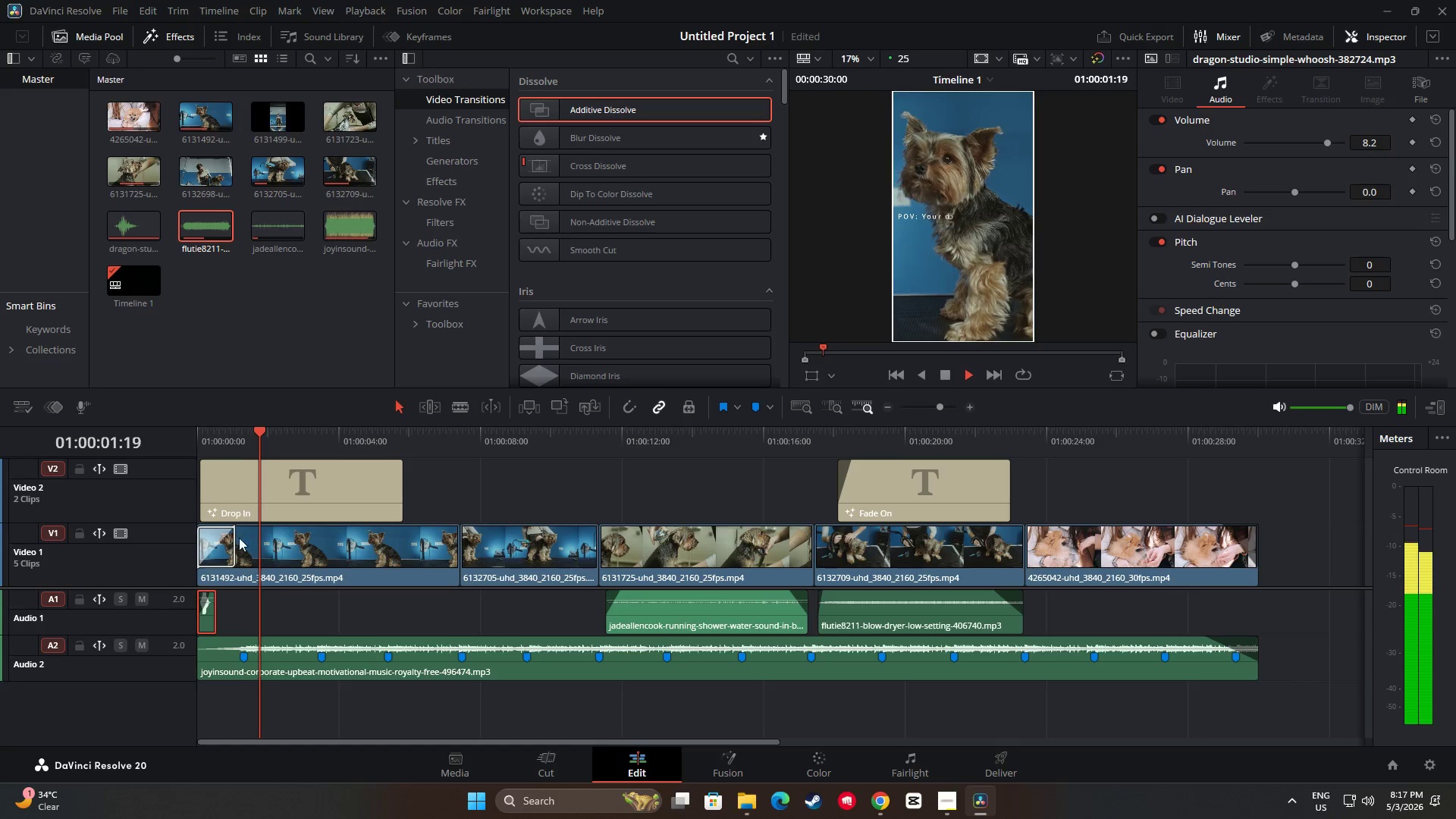 
key(Space)
 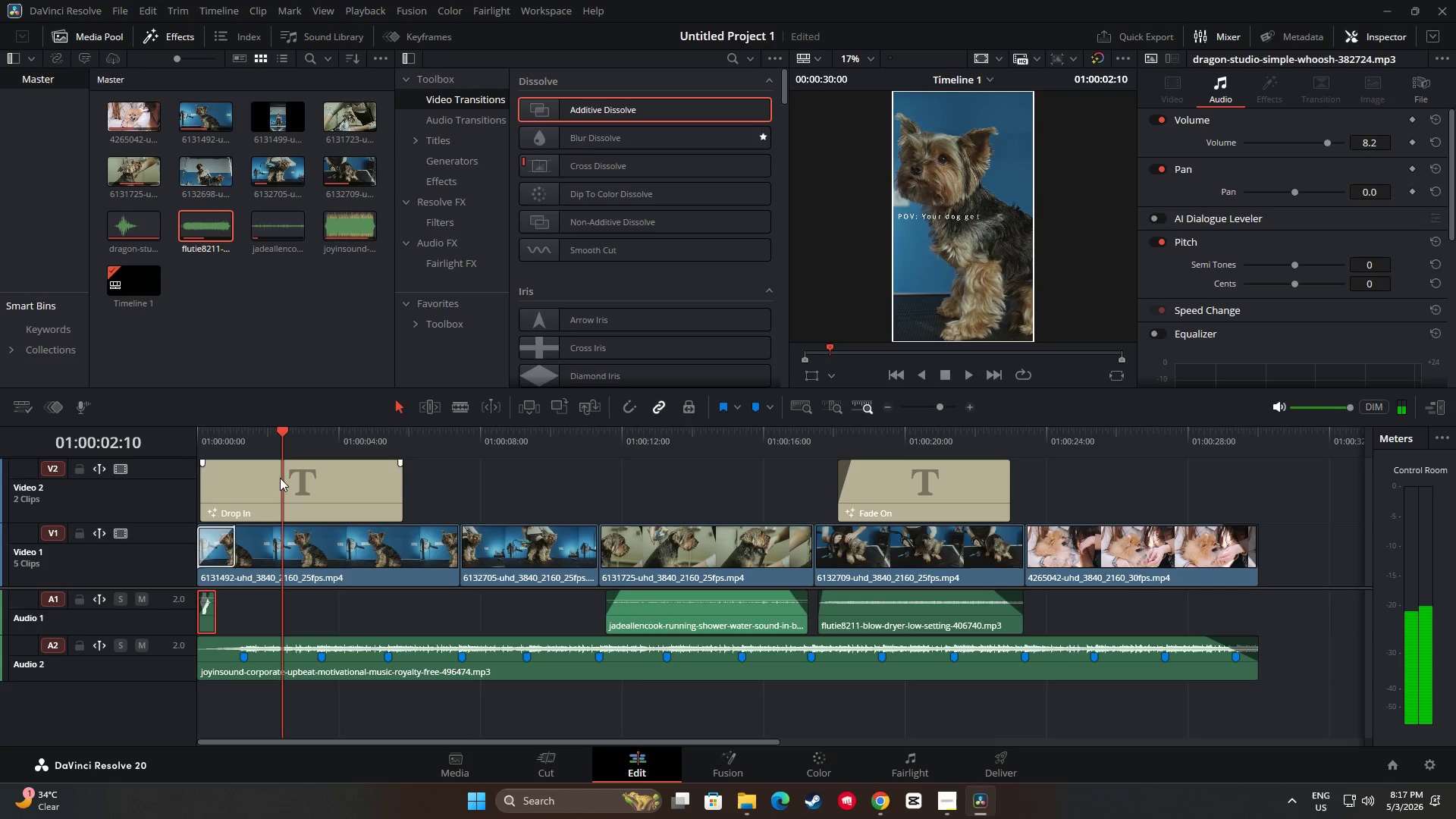 
left_click_drag(start_coordinate=[284, 426], to_coordinate=[197, 422])
 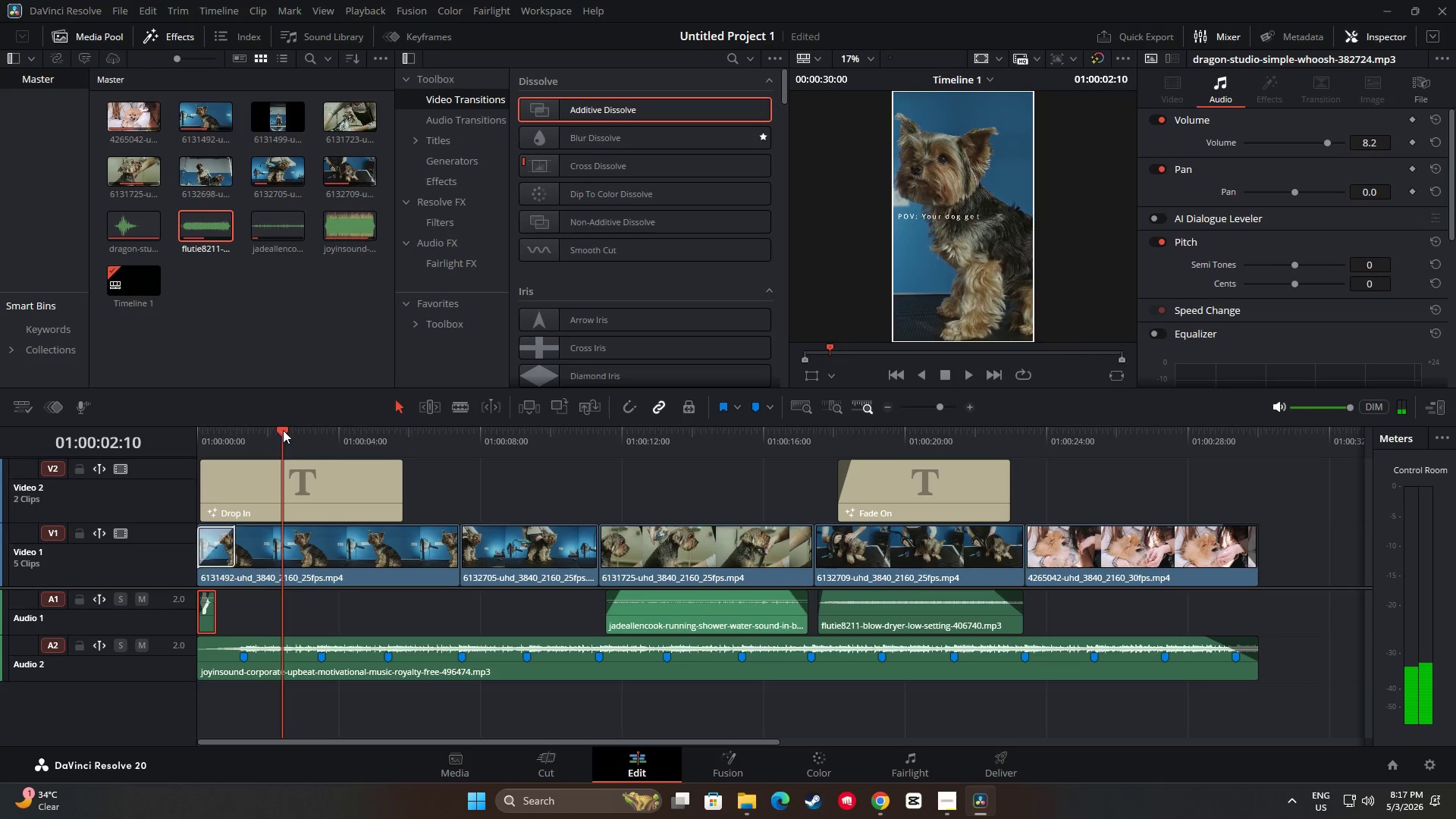 
left_click_drag(start_coordinate=[283, 430], to_coordinate=[185, 422])
 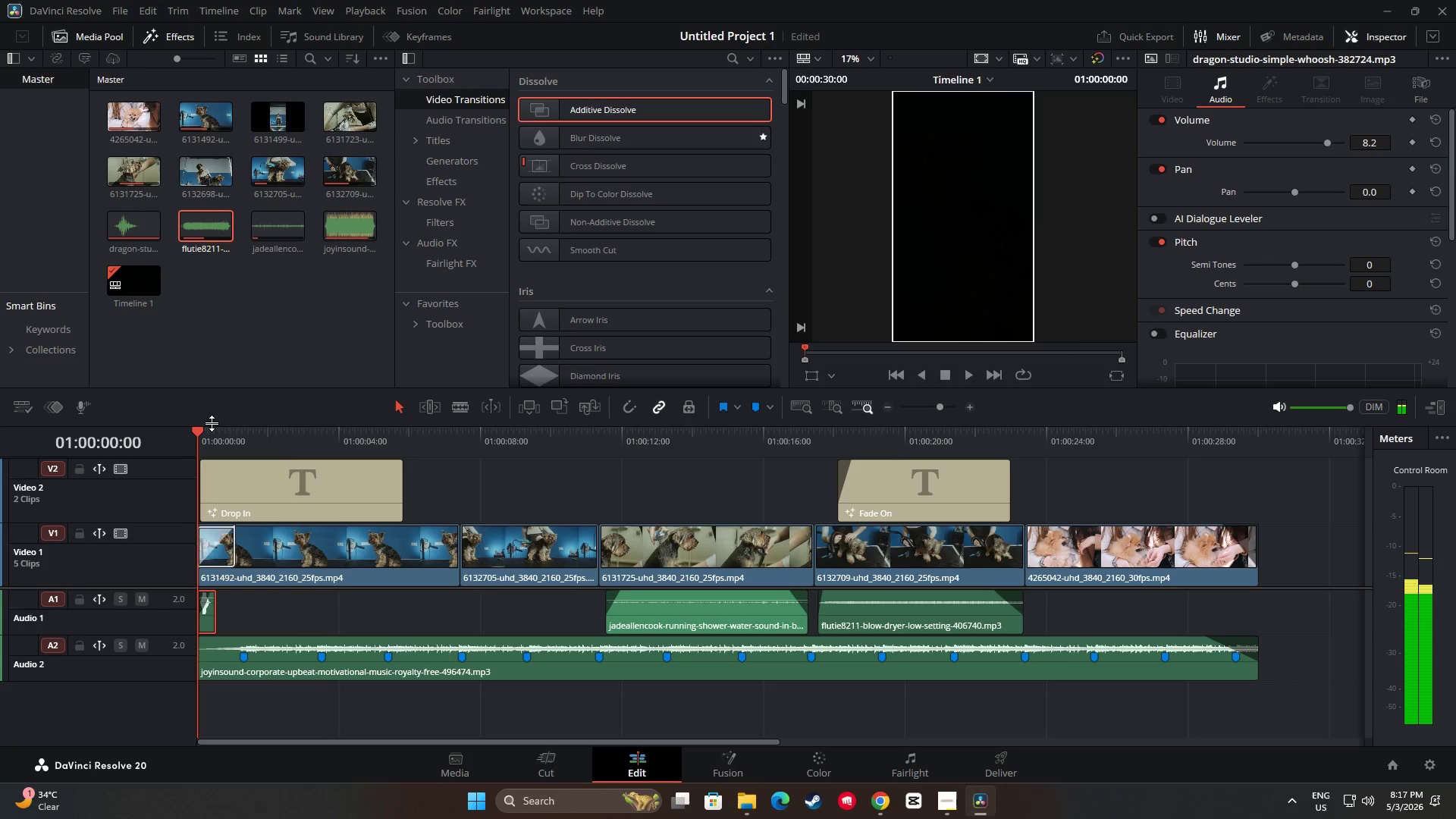 
key(Space)
 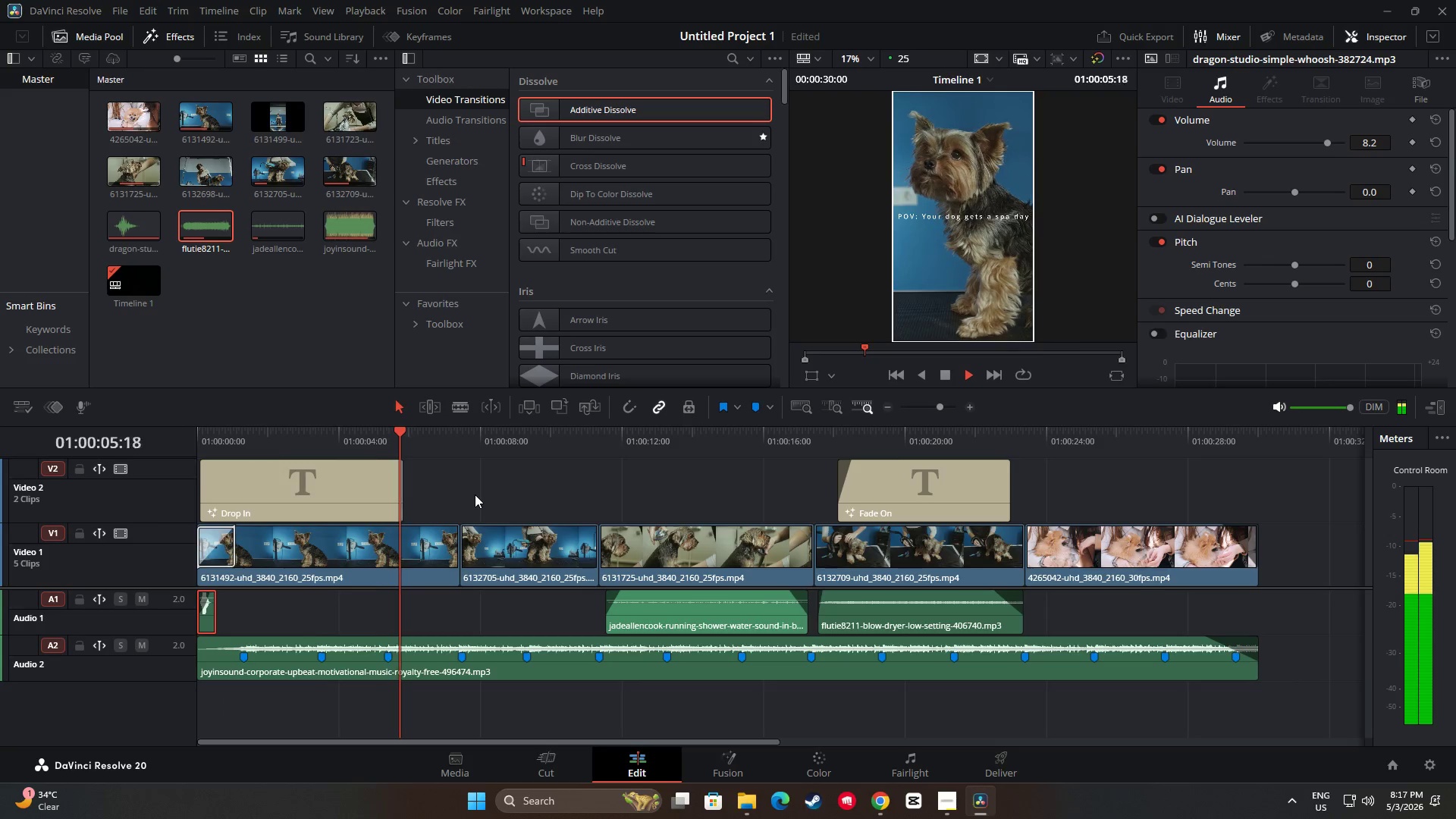 
wait(7.67)
 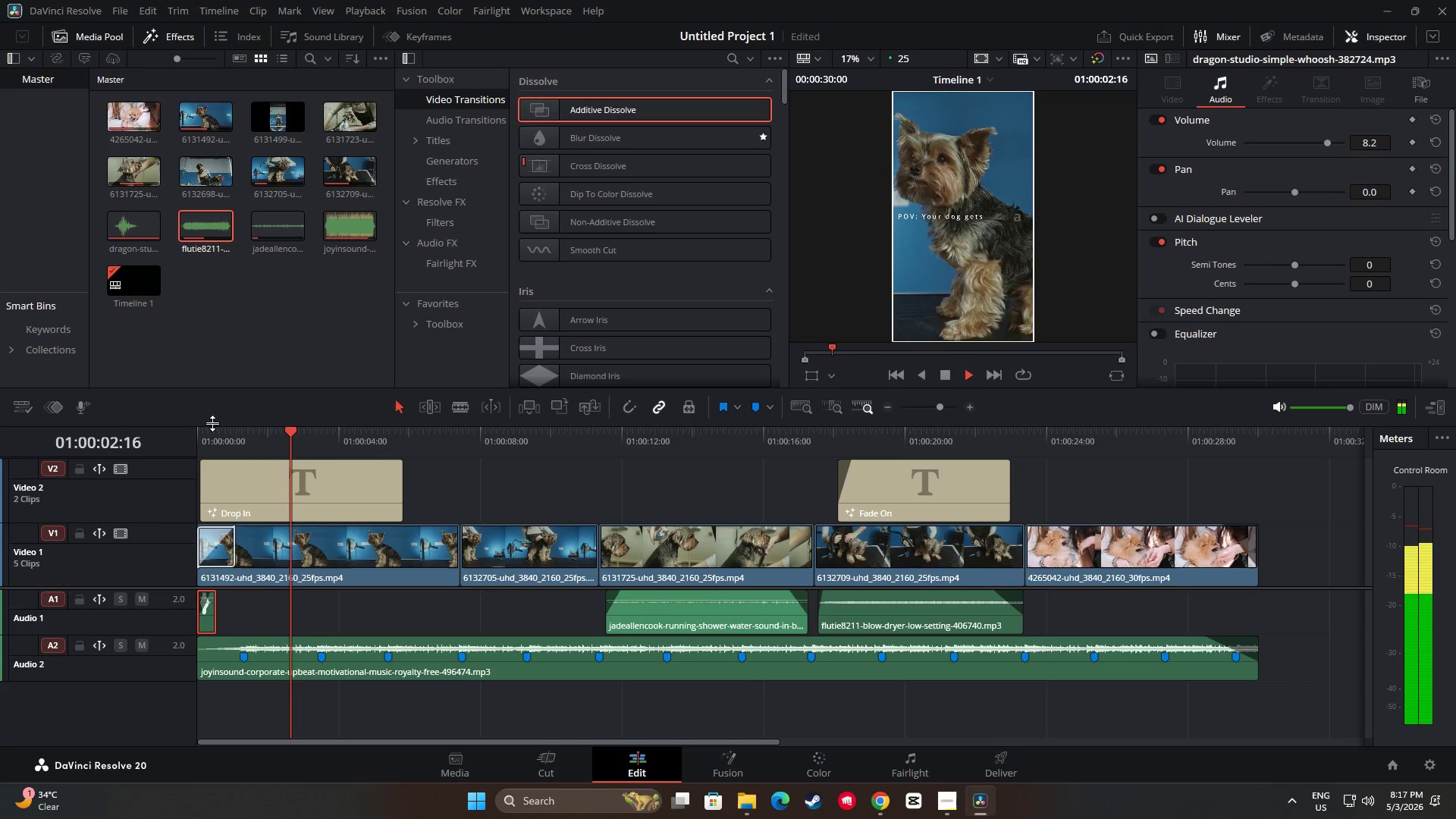 
key(Space)
 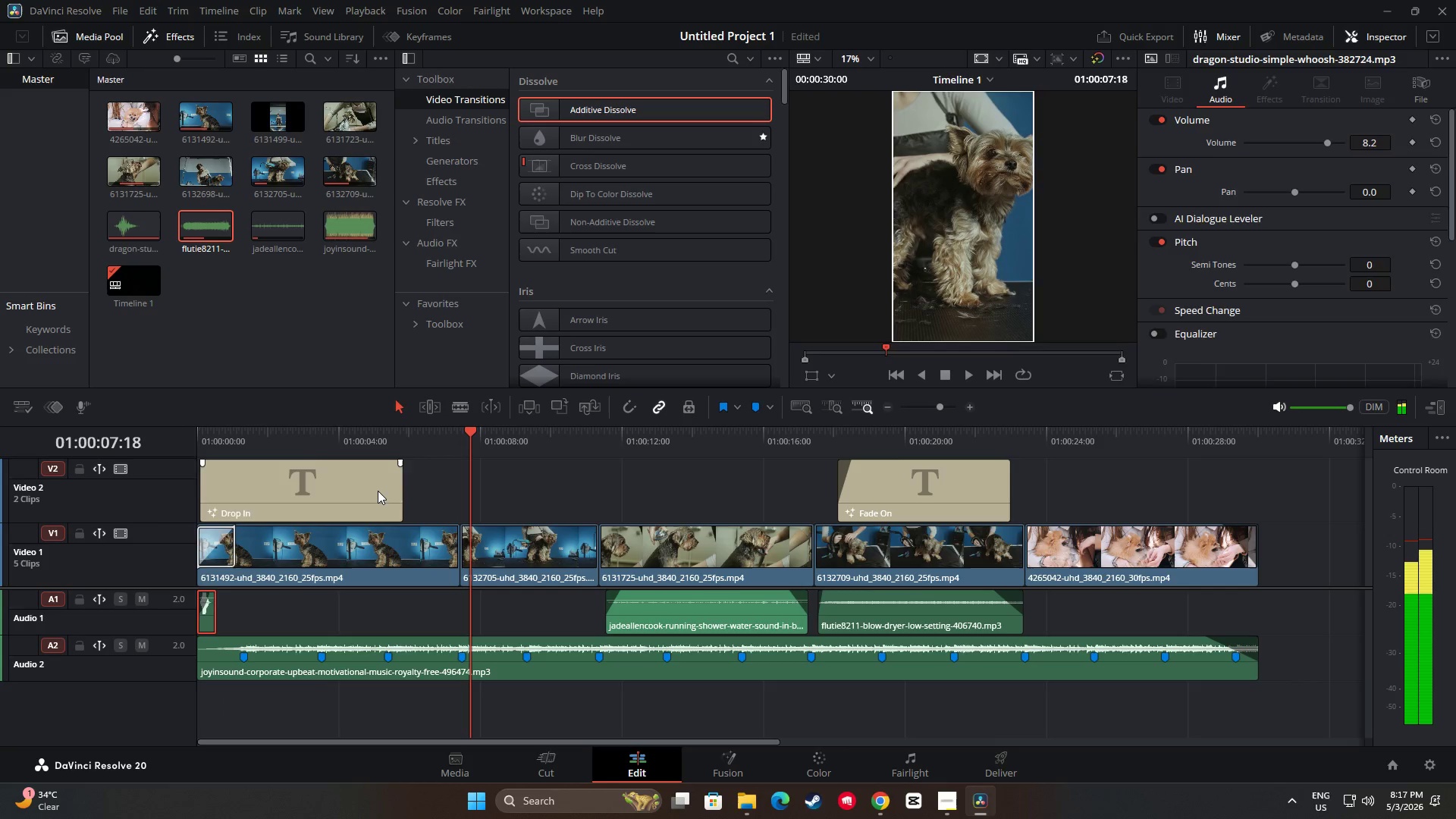 
left_click([378, 491])
 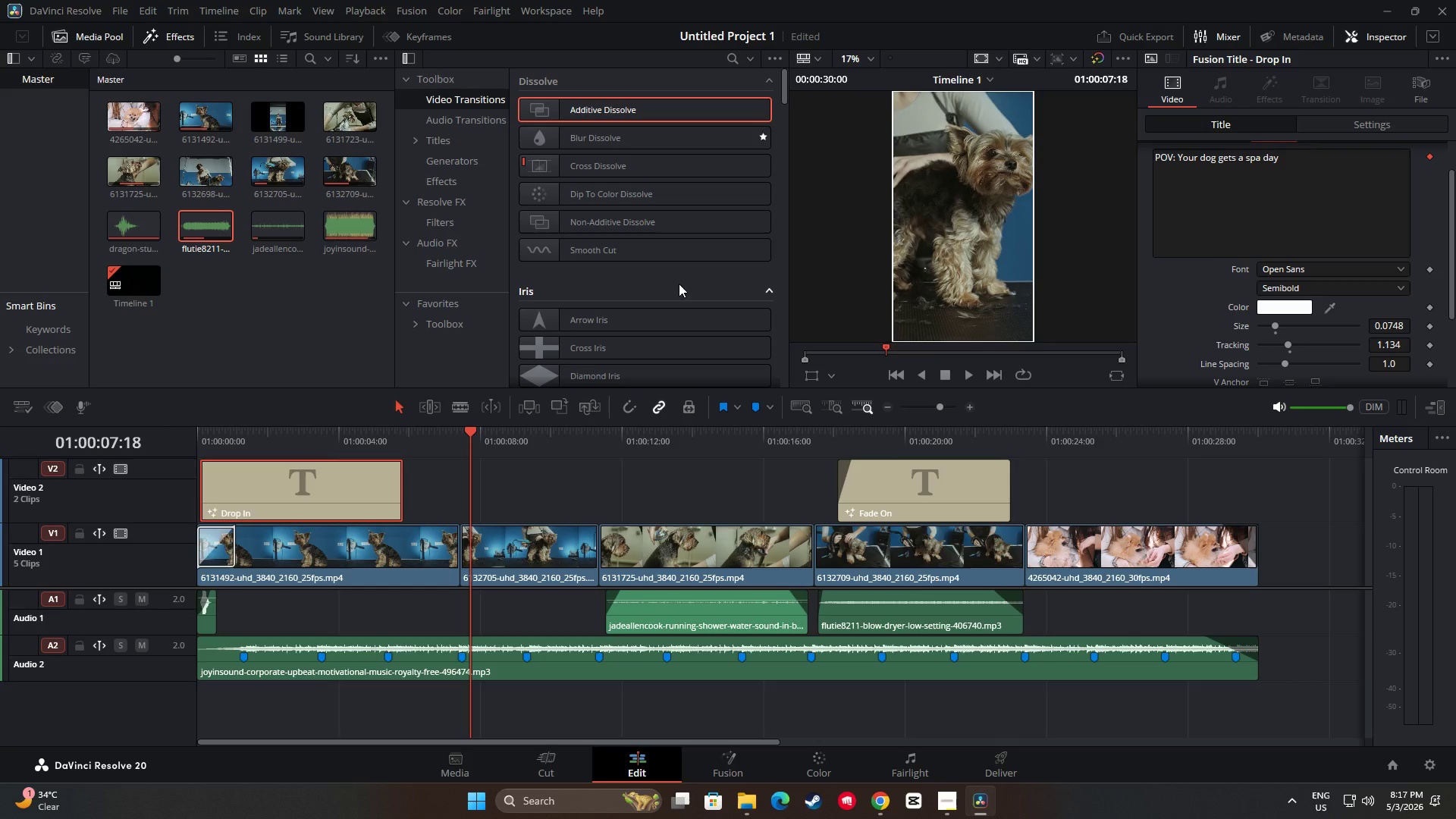 
wait(7.89)
 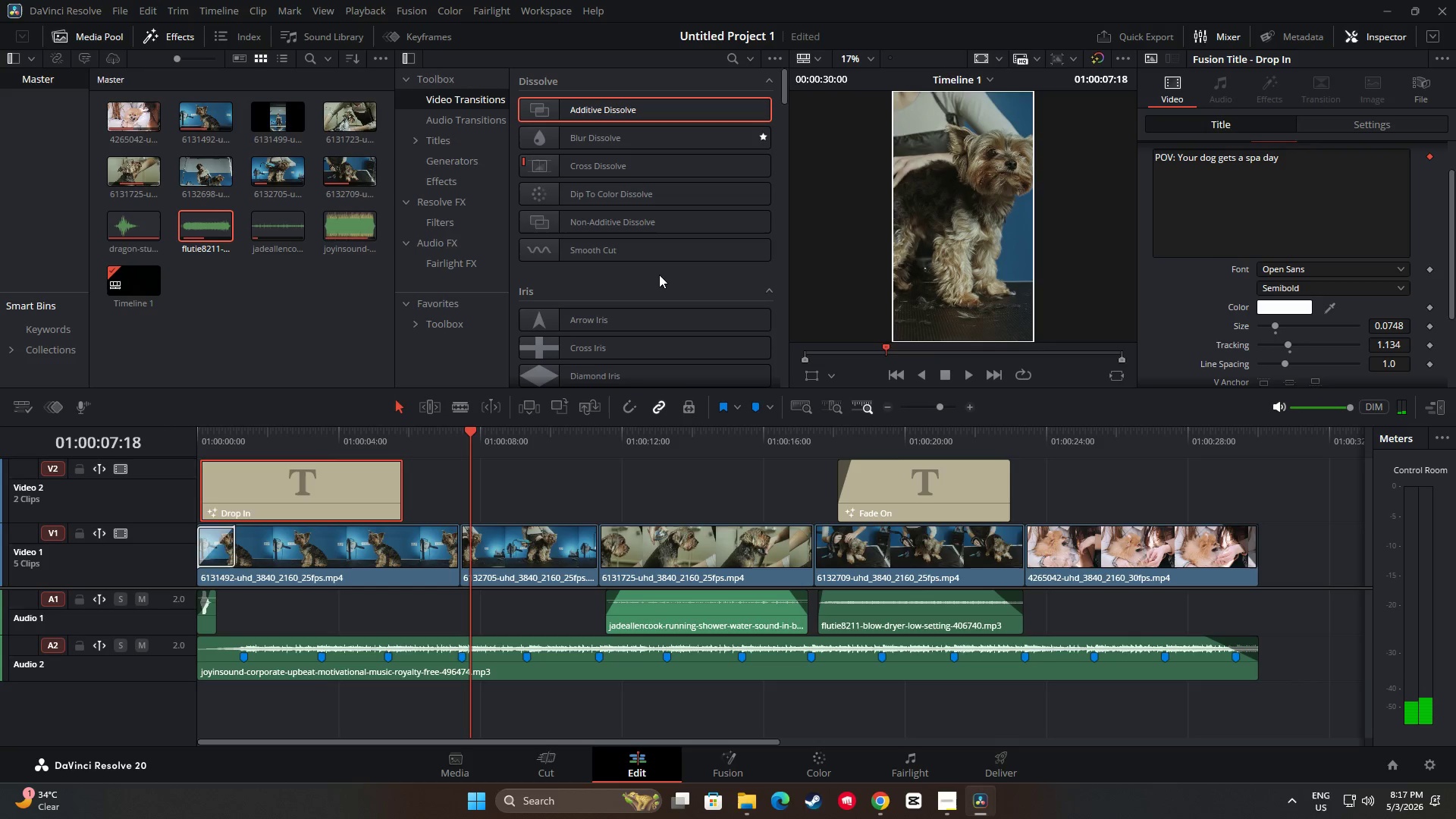 
left_click_drag(start_coordinate=[398, 464], to_coordinate=[388, 464])
 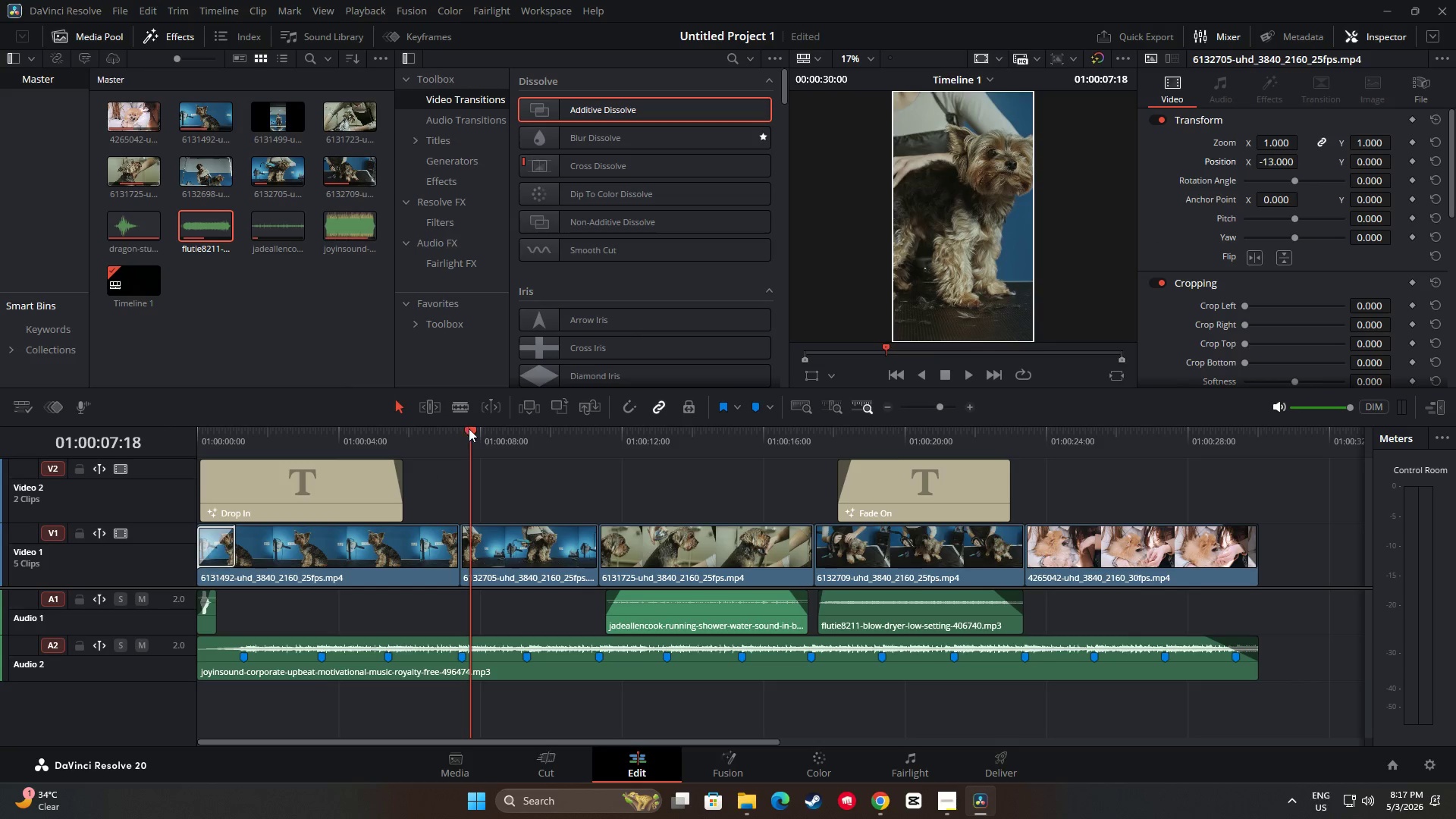 
left_click_drag(start_coordinate=[472, 428], to_coordinate=[169, 417])
 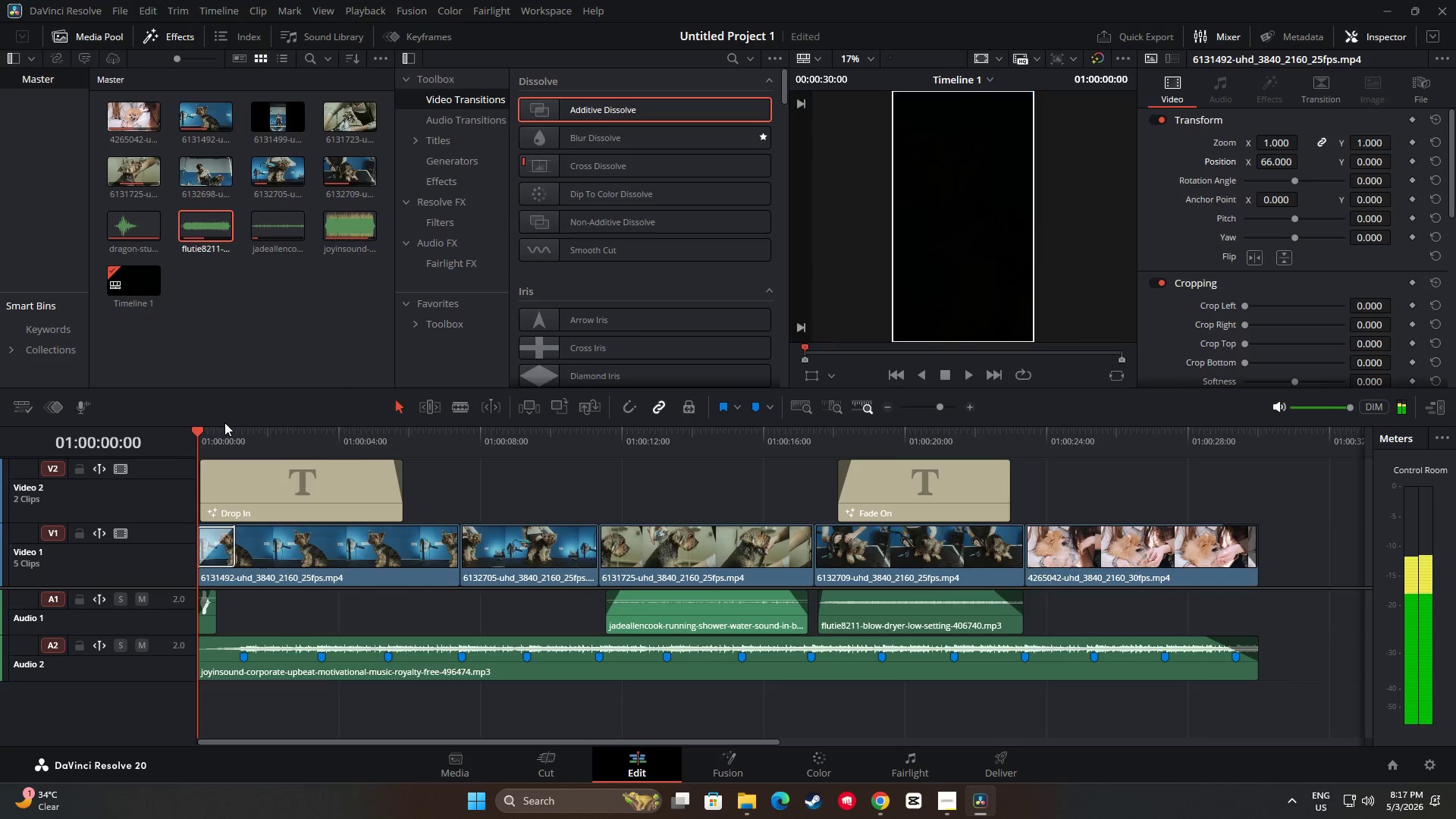 
key(Space)
 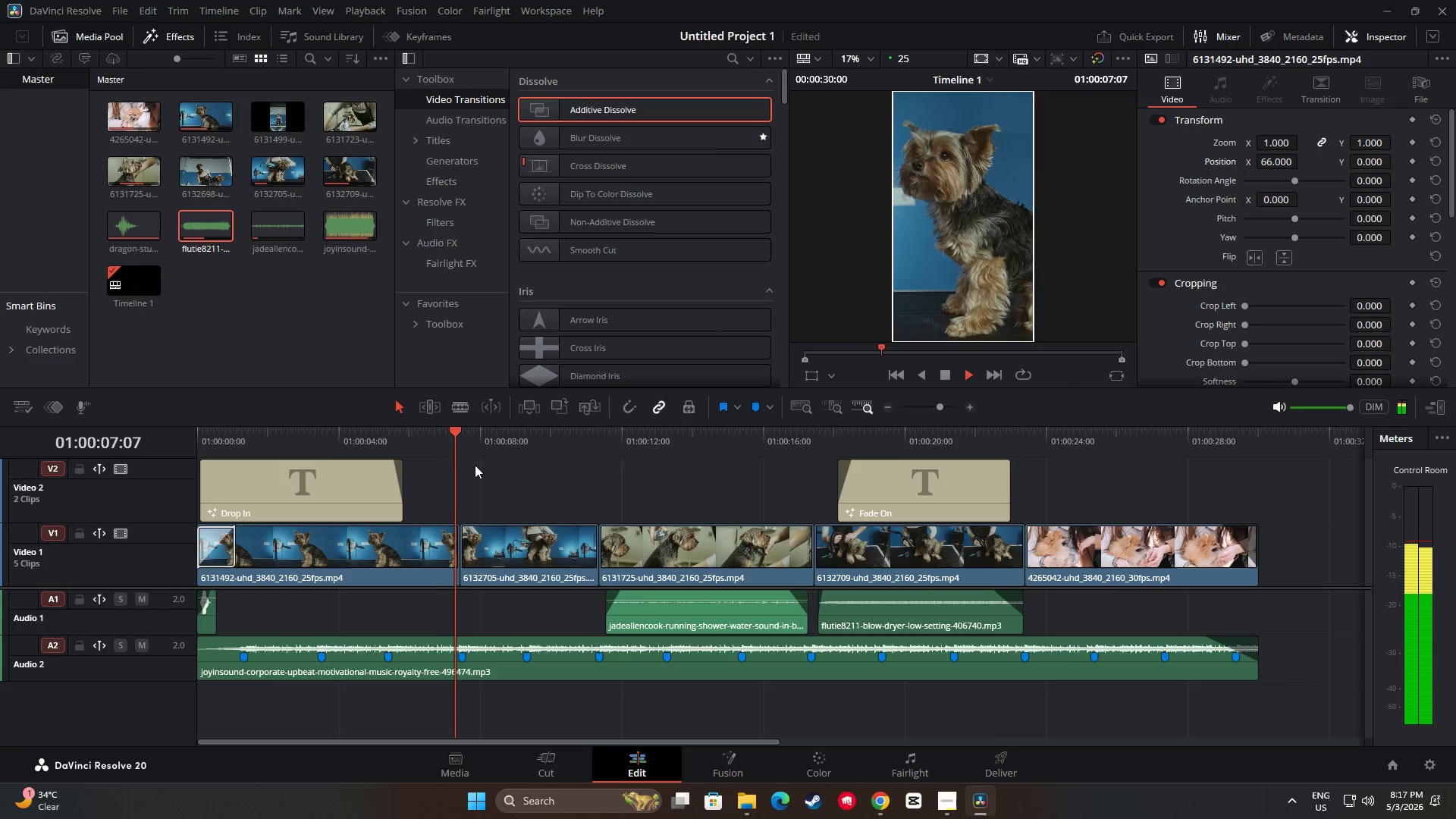 
wait(12.33)
 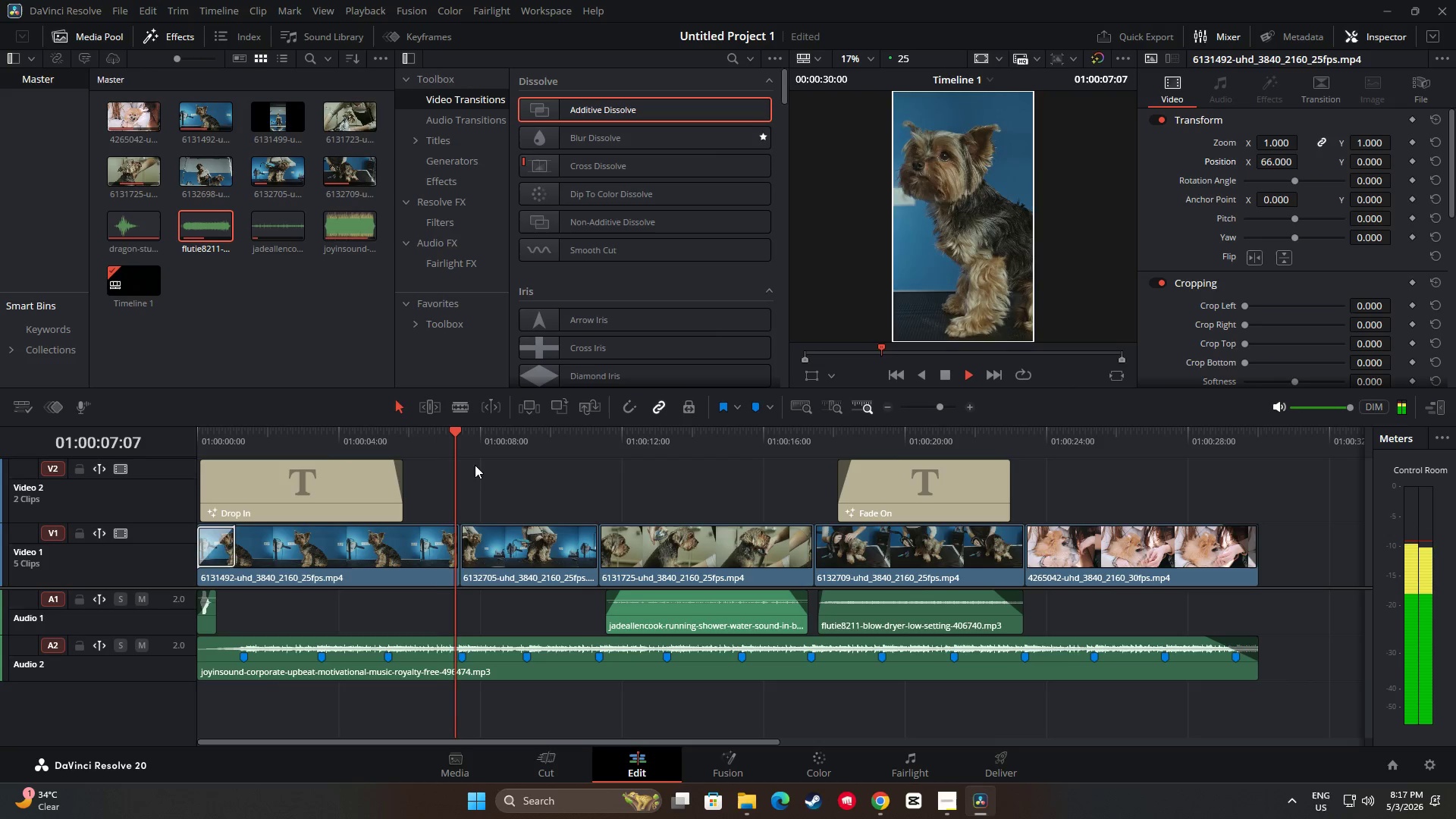 
key(Space)
 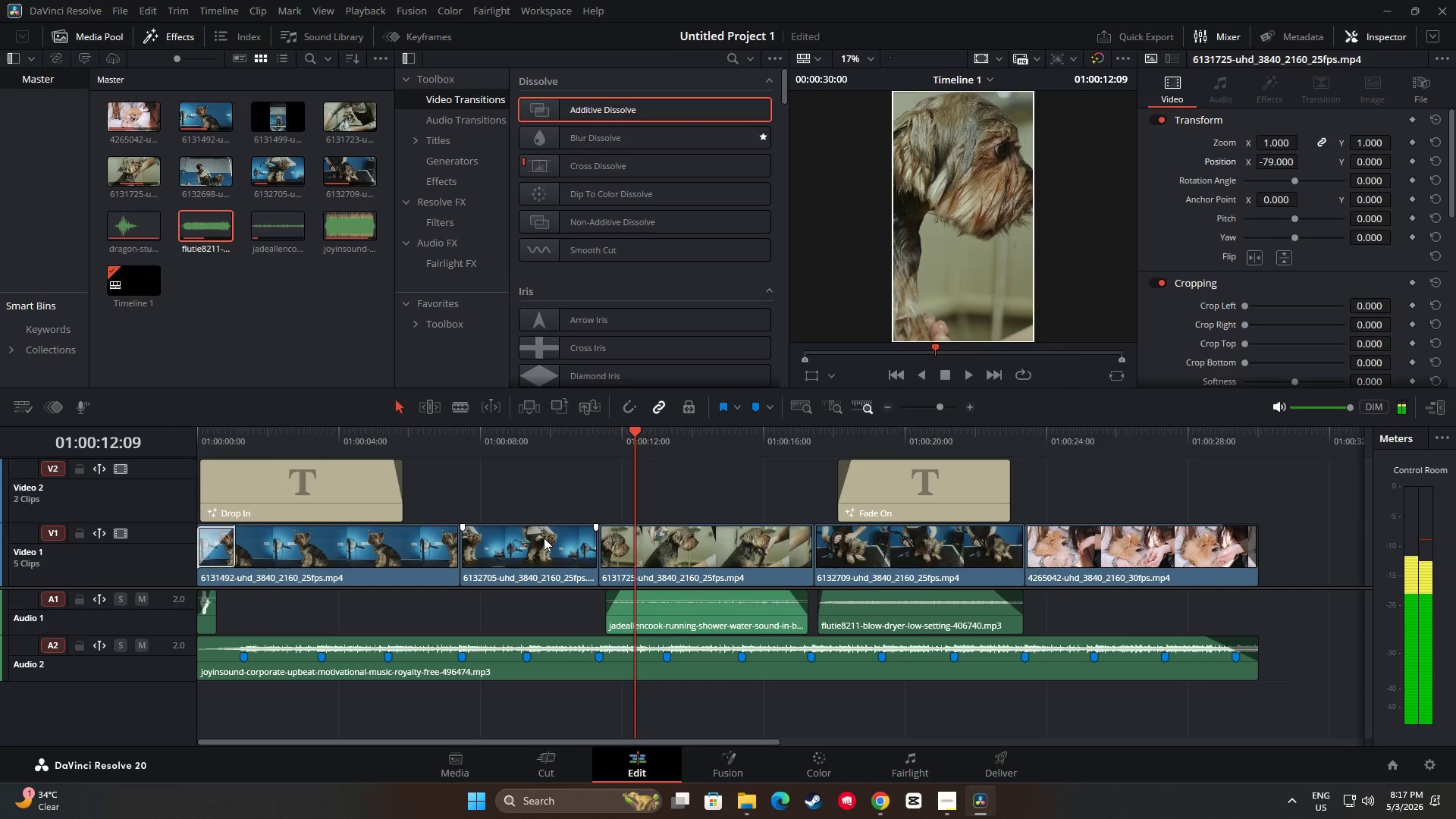 
left_click([544, 538])
 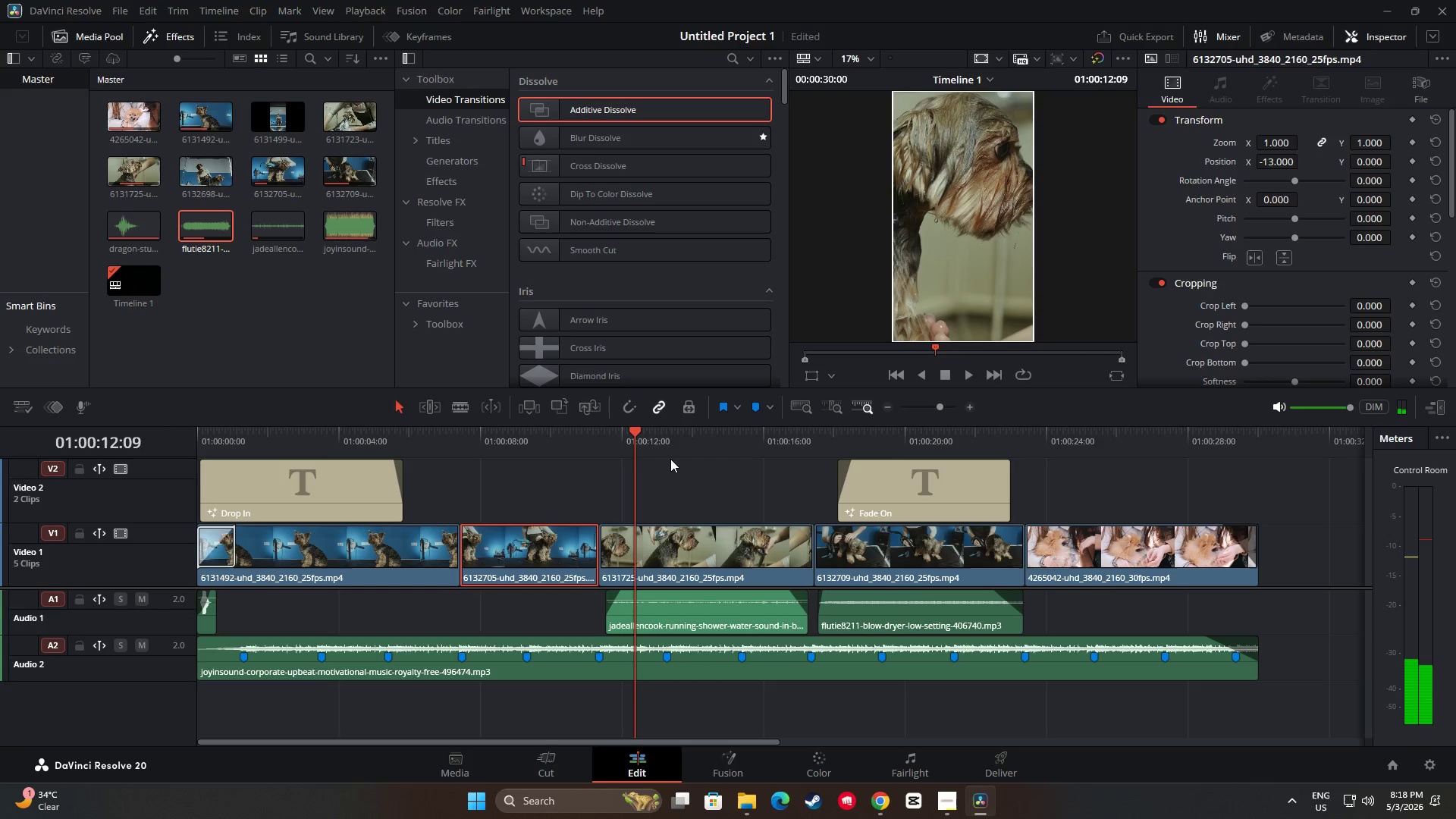 
left_click_drag(start_coordinate=[635, 431], to_coordinate=[472, 435])
 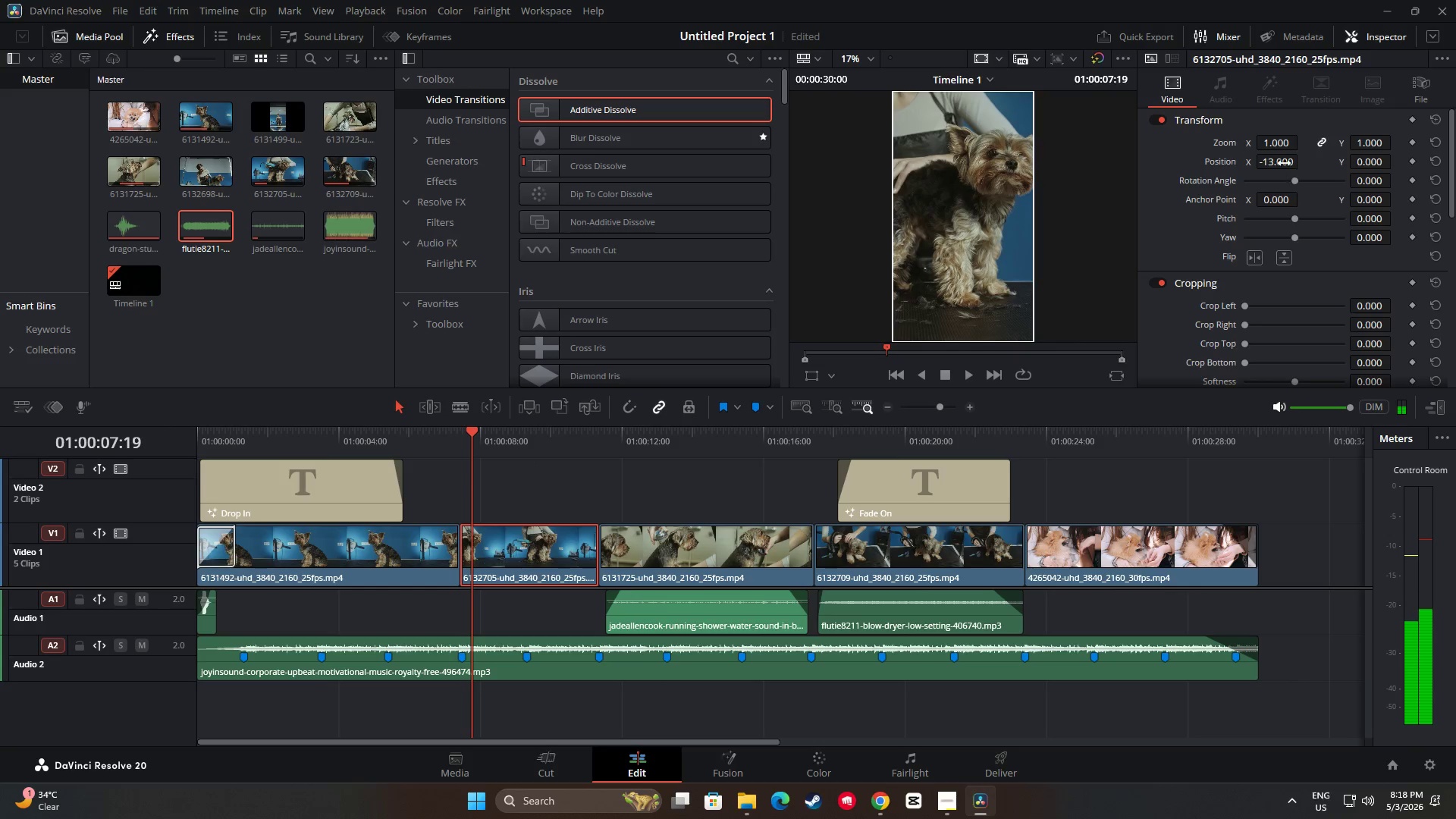 
left_click_drag(start_coordinate=[1285, 161], to_coordinate=[1273, 162])
 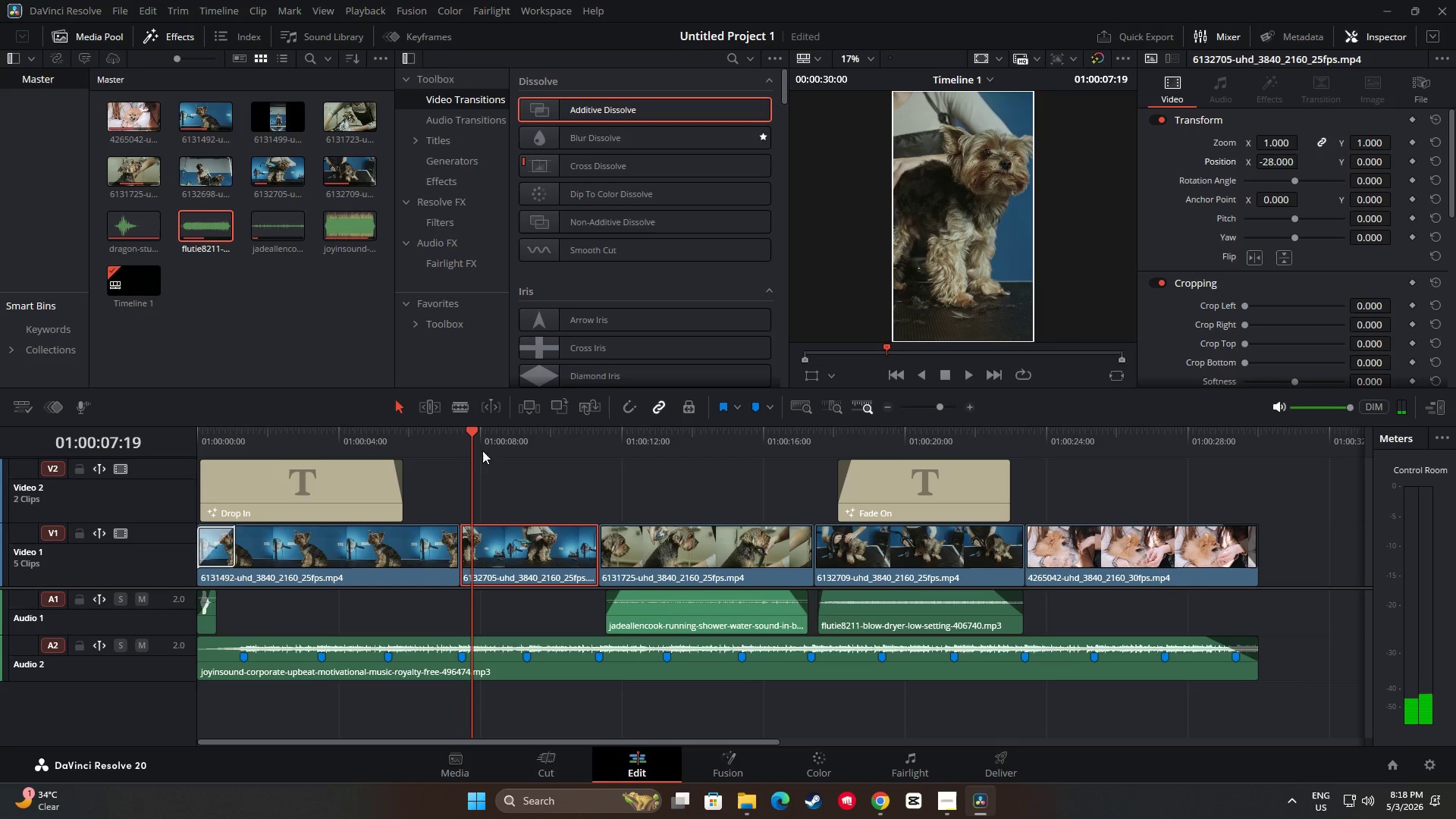 
left_click_drag(start_coordinate=[473, 428], to_coordinate=[440, 431])
 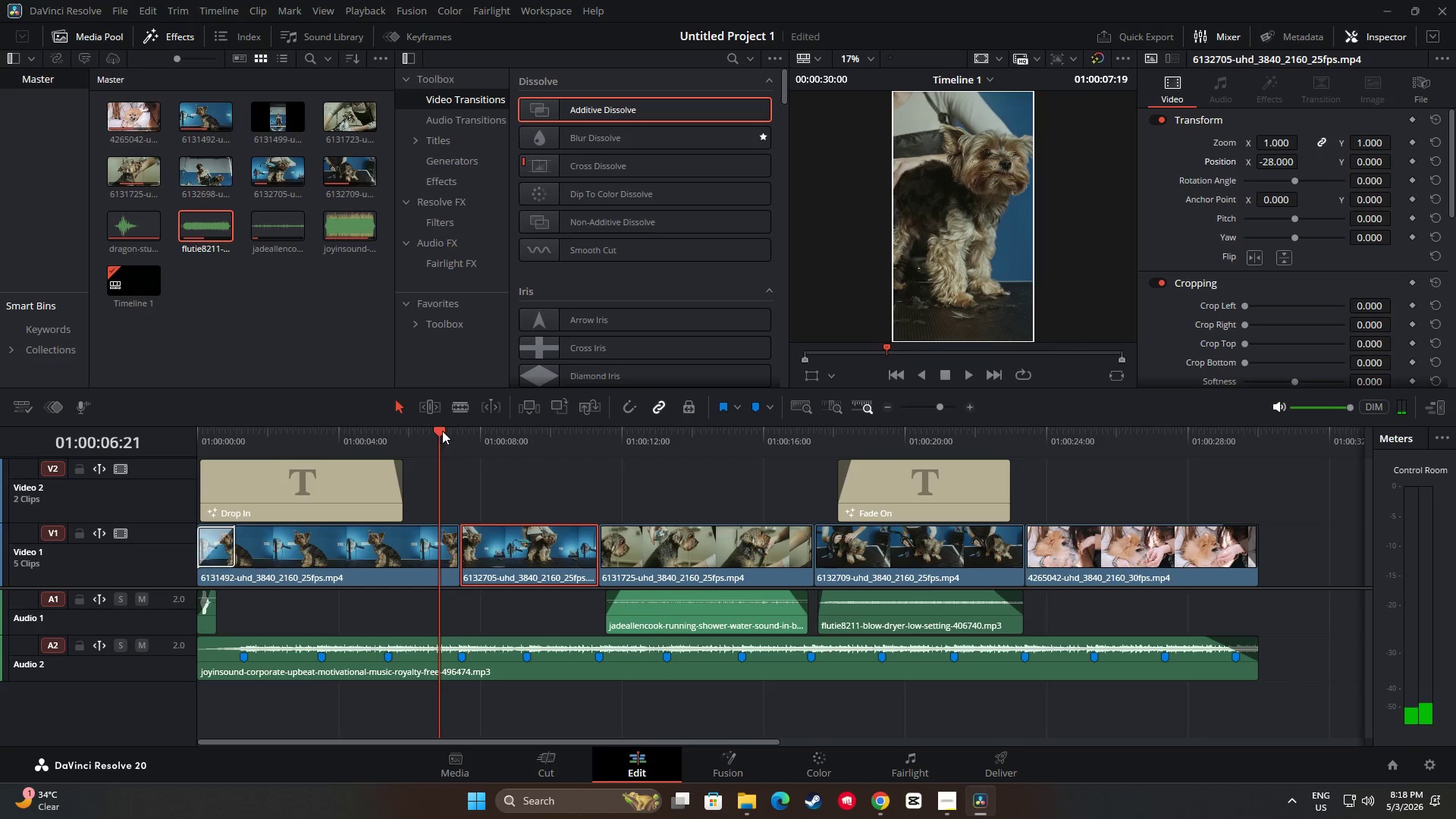 
key(Space)
 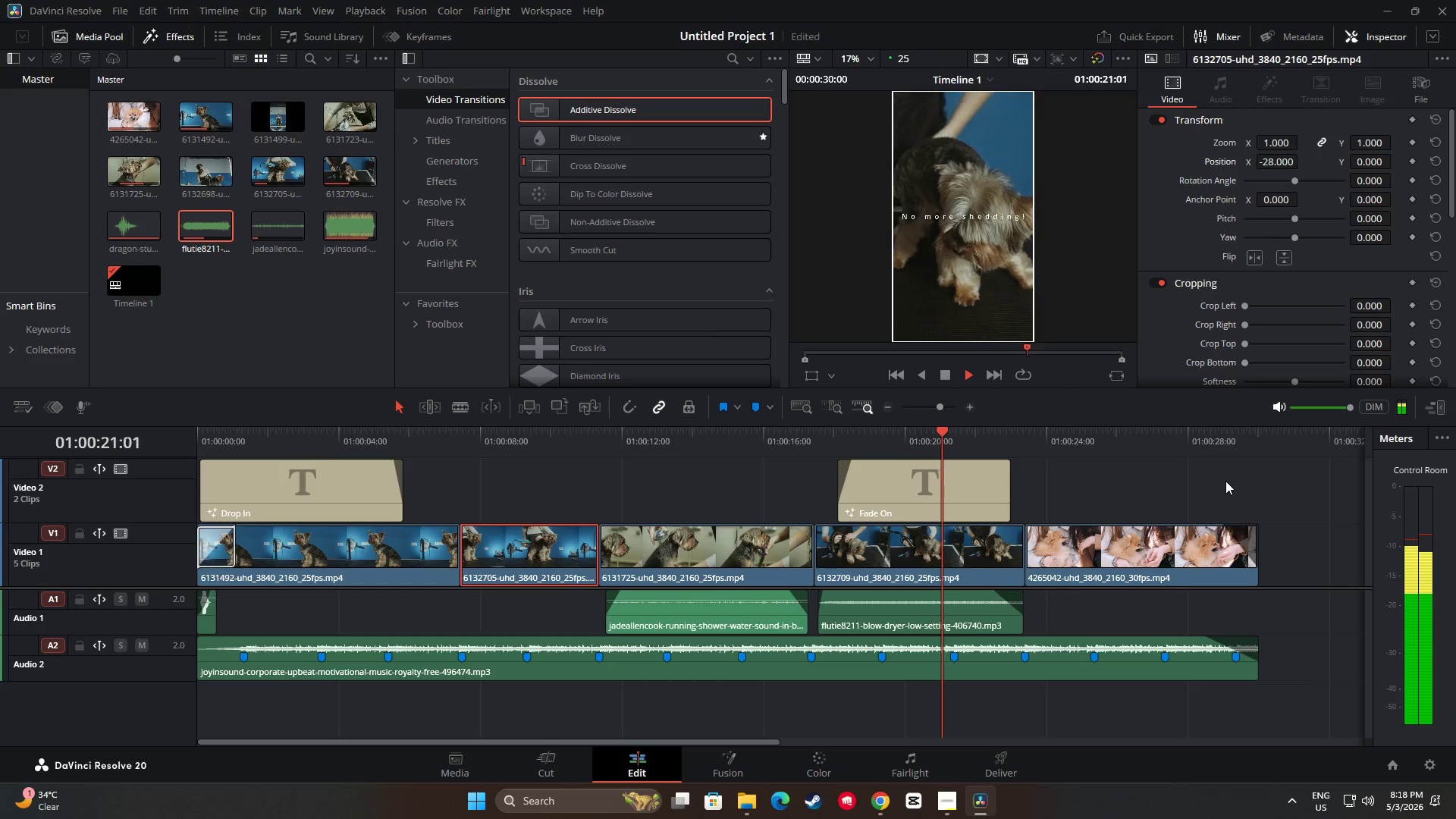 
wait(19.47)
 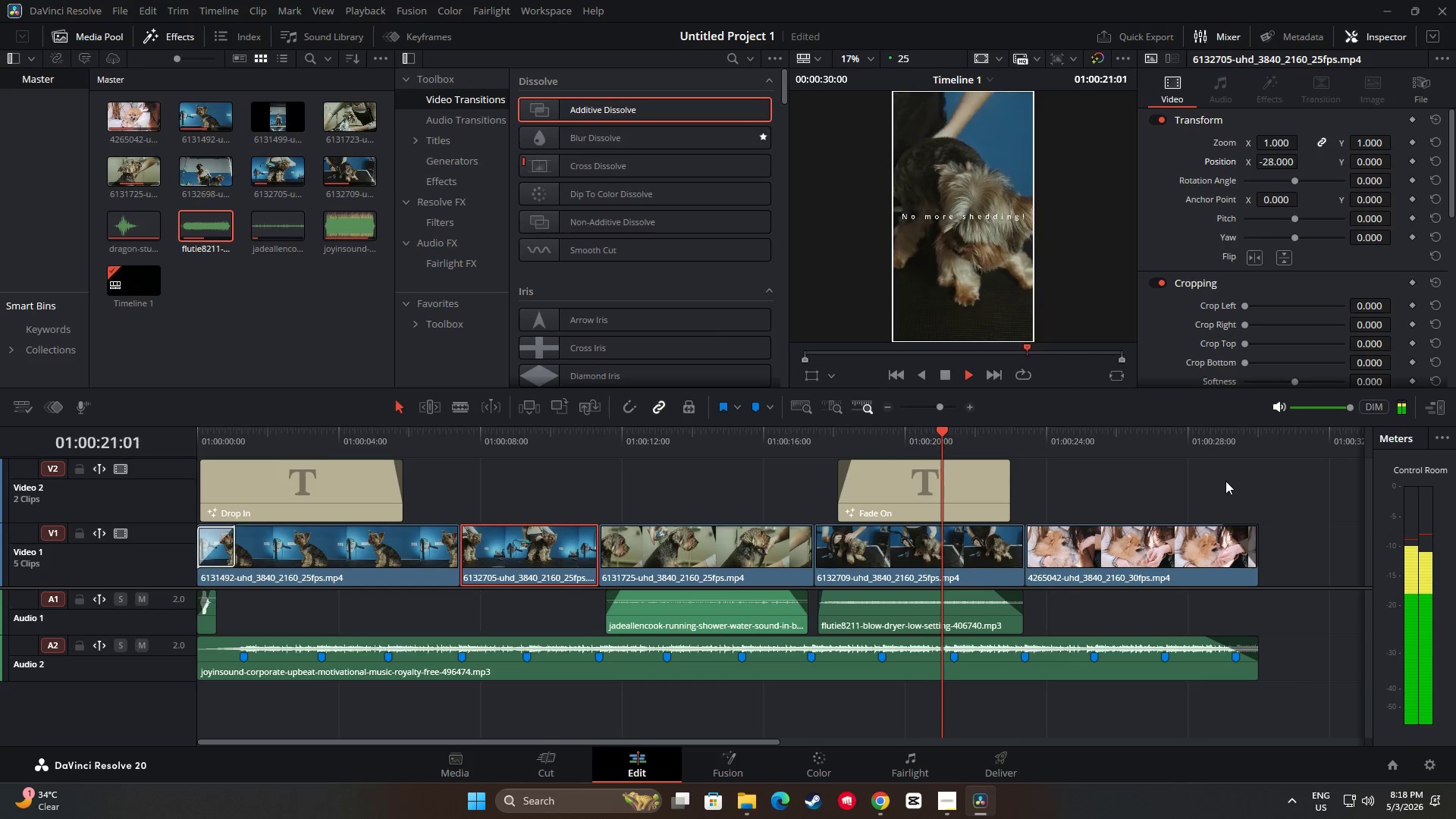 
key(Space)